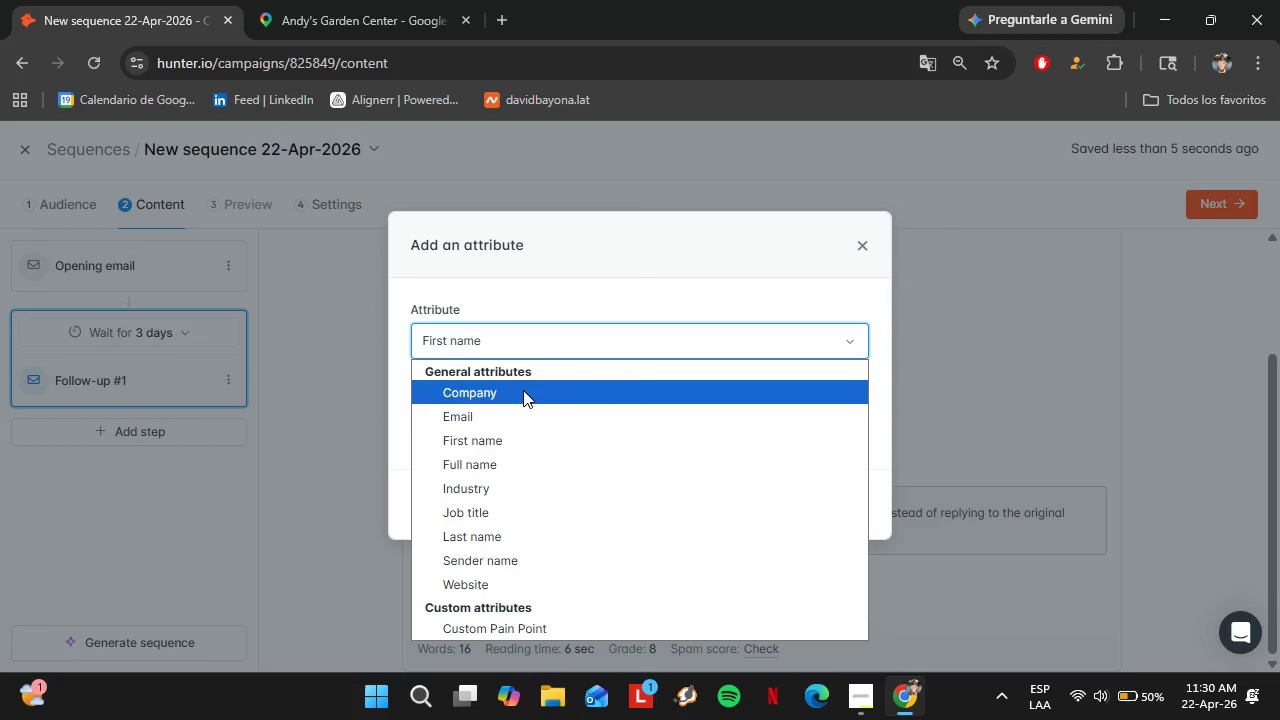 
double_click([574, 413])
 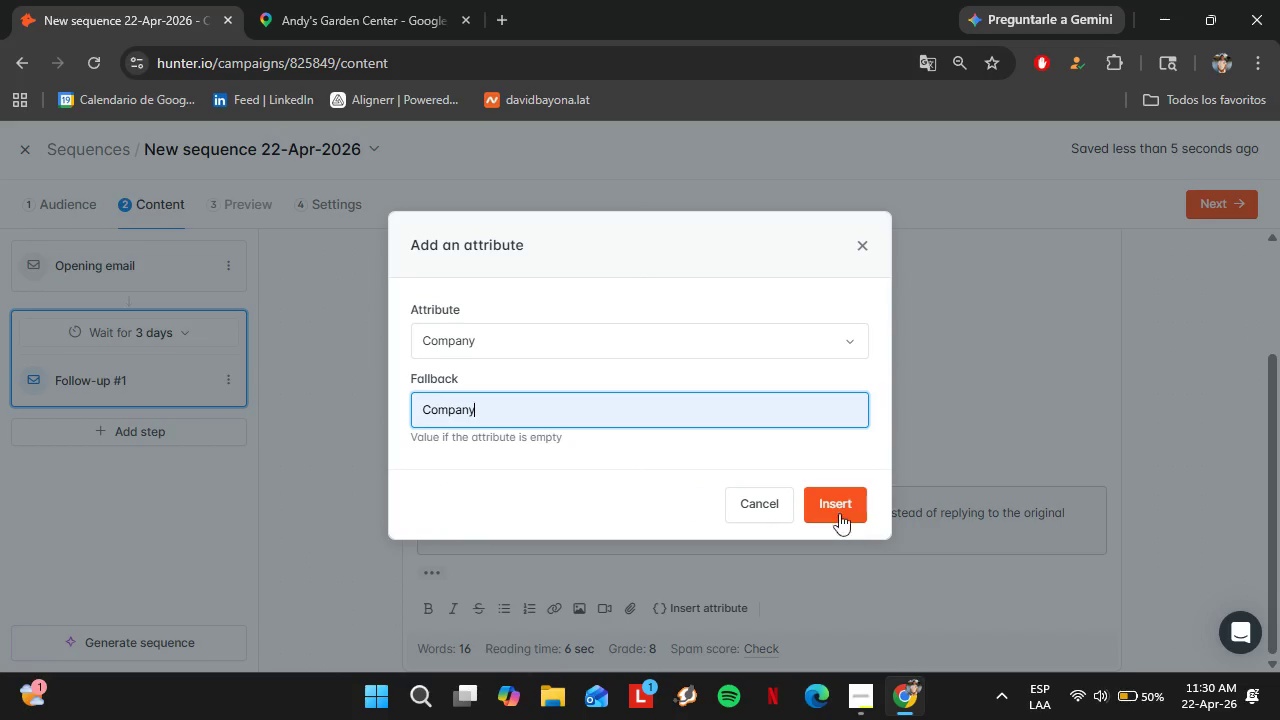 
left_click([830, 502])
 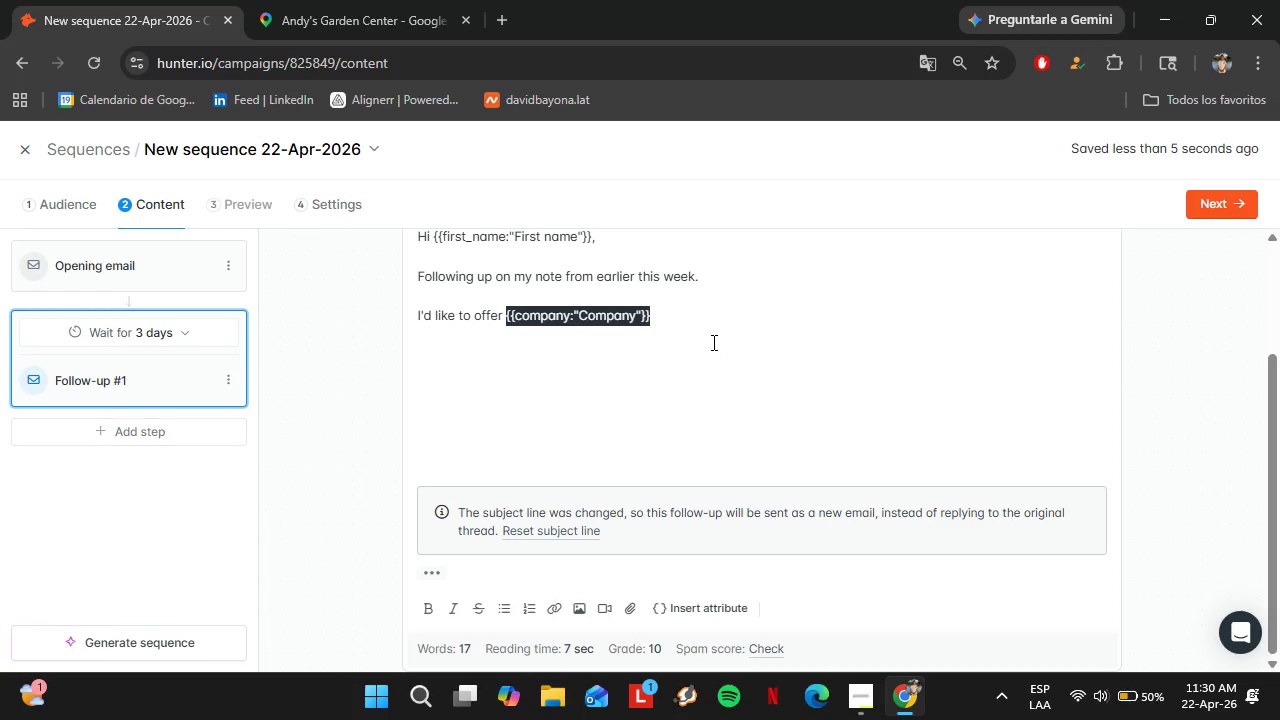 
left_click([712, 341])
 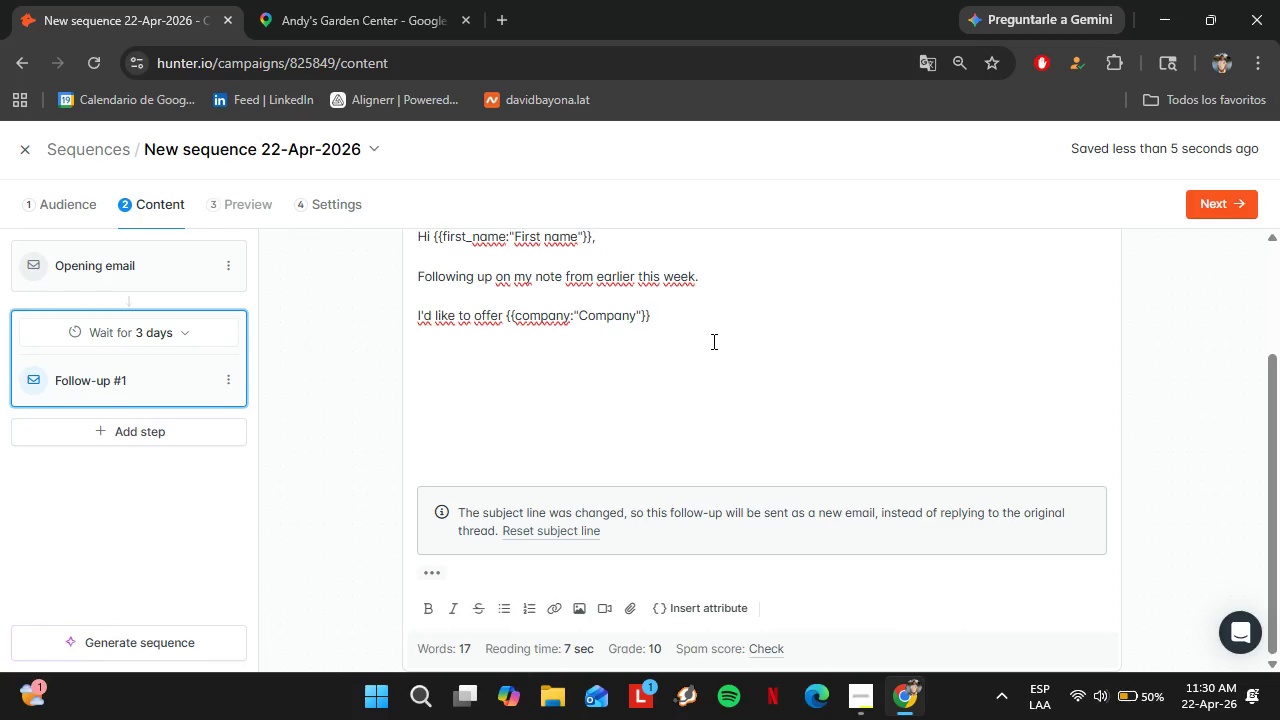 
key(Space)
 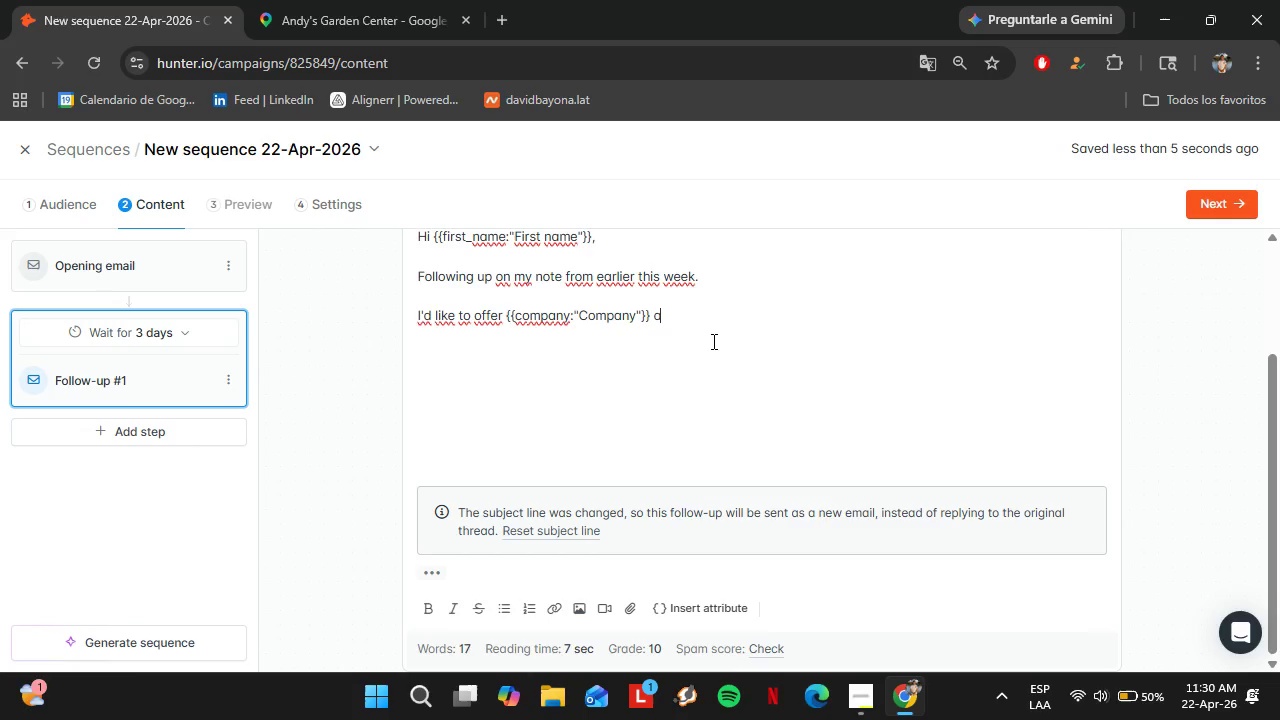 
key(A)
 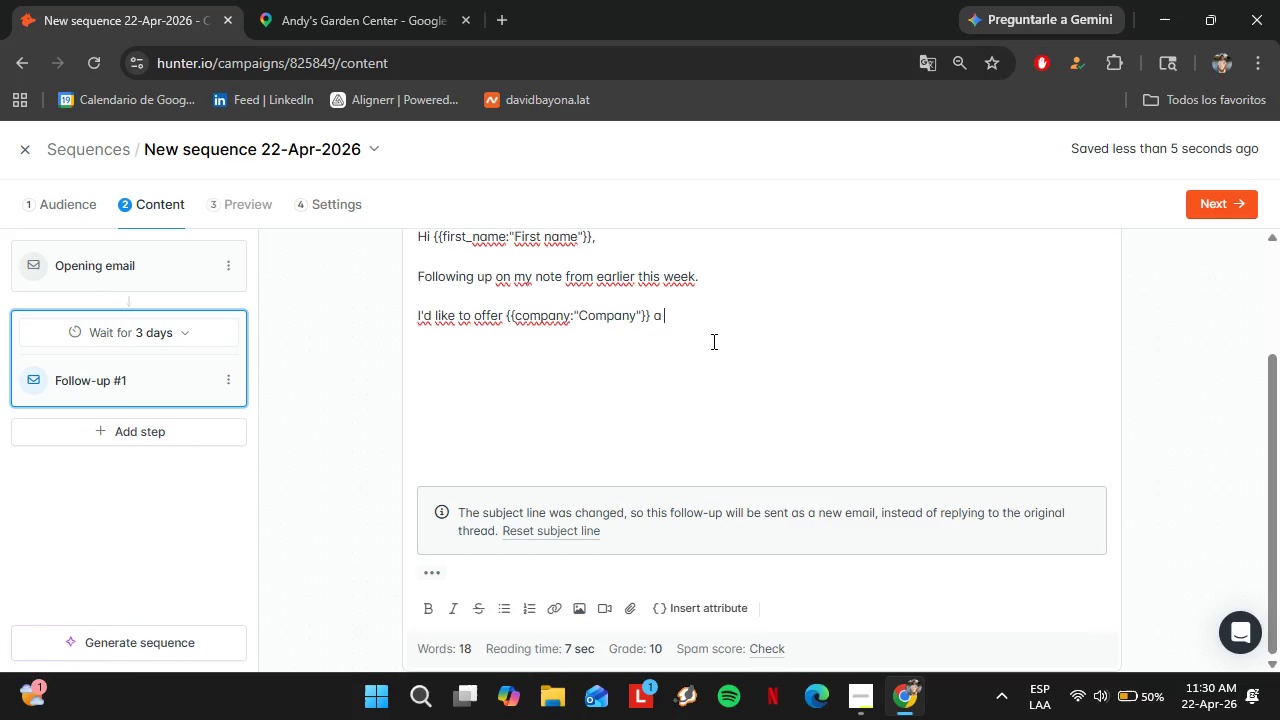 
key(Space)
 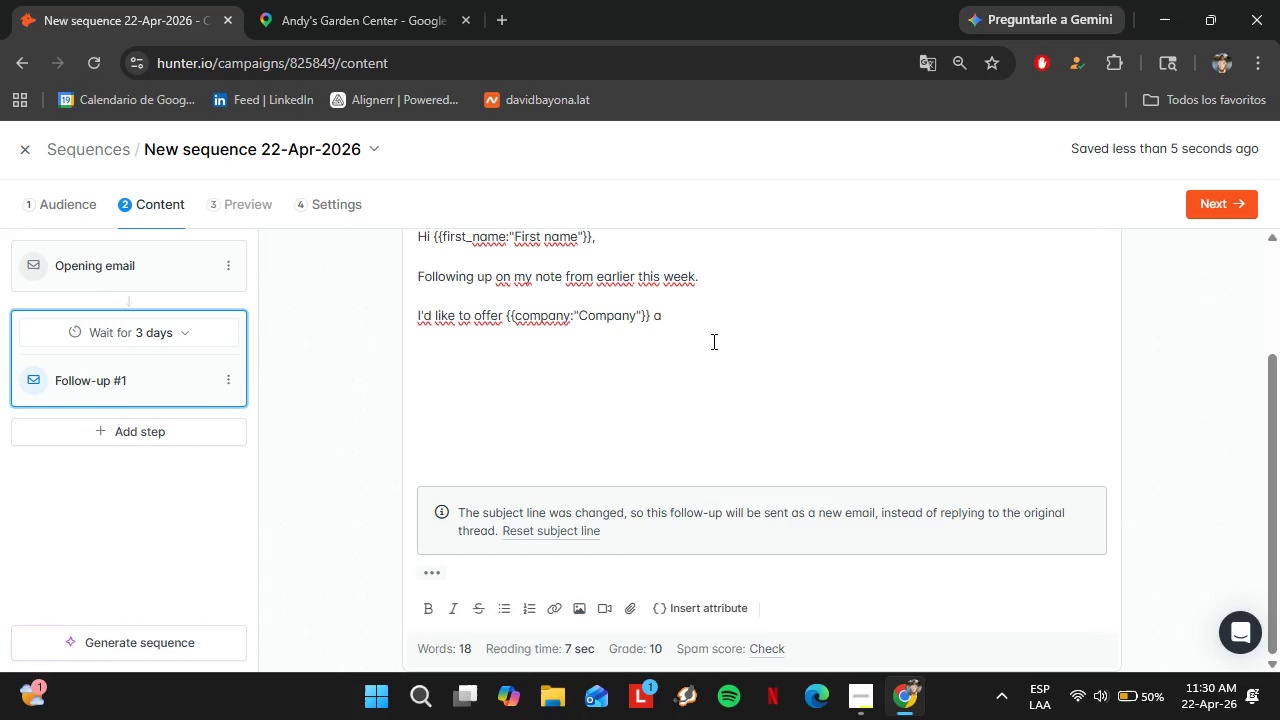 
type(complimentary Local SEO Audit - a quick look at how your nursery appears in local search resuol)
key(Backspace)
key(Backspace)
type(lts, what your competitors are doing differently ,)
key(Backspace)
key(Backspace)
type(,)
 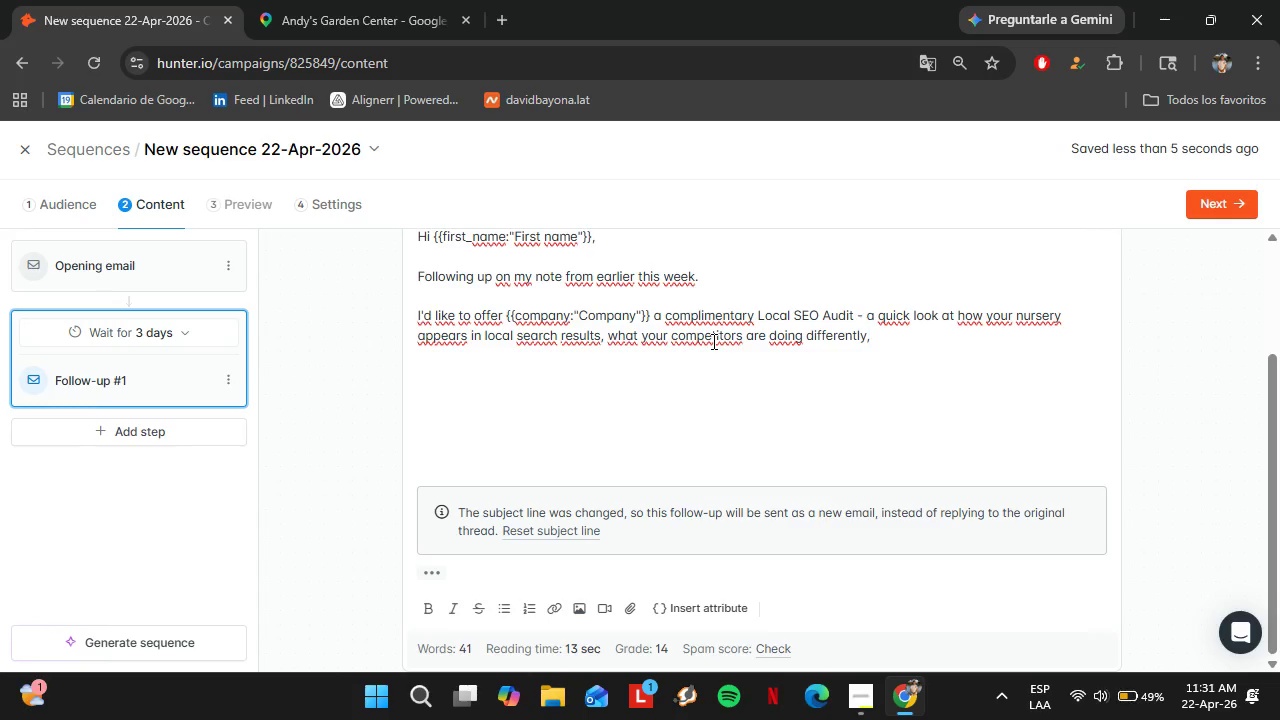 
type(and where the biggest oppory)
key(Backspace)
type(tunities are before the spring season peaks.)
 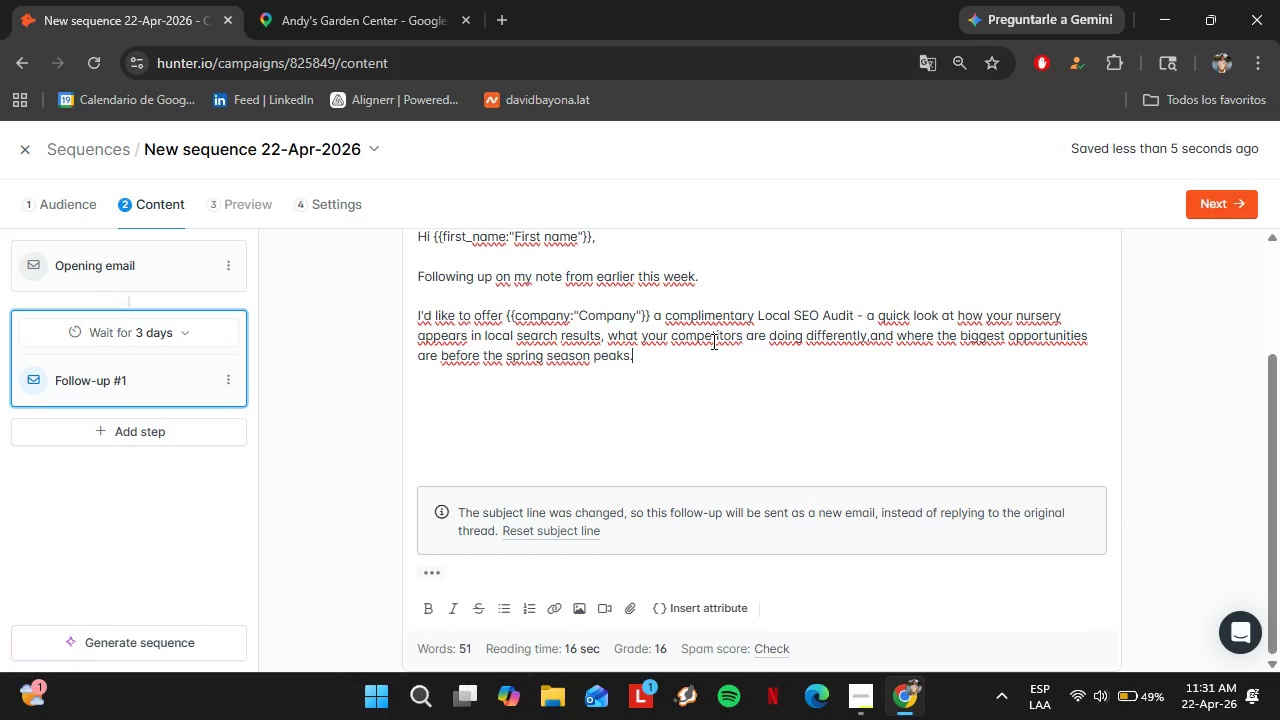 
key(Shift+Enter)
 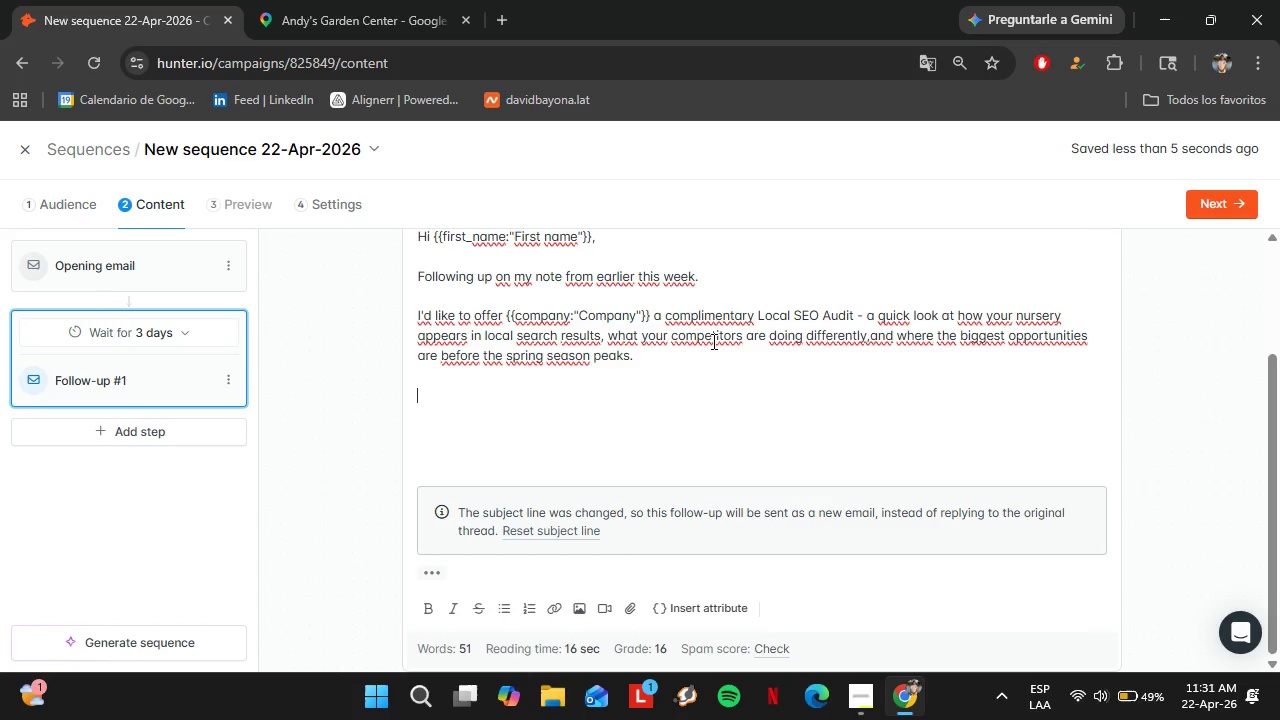 
key(Shift+Enter)
 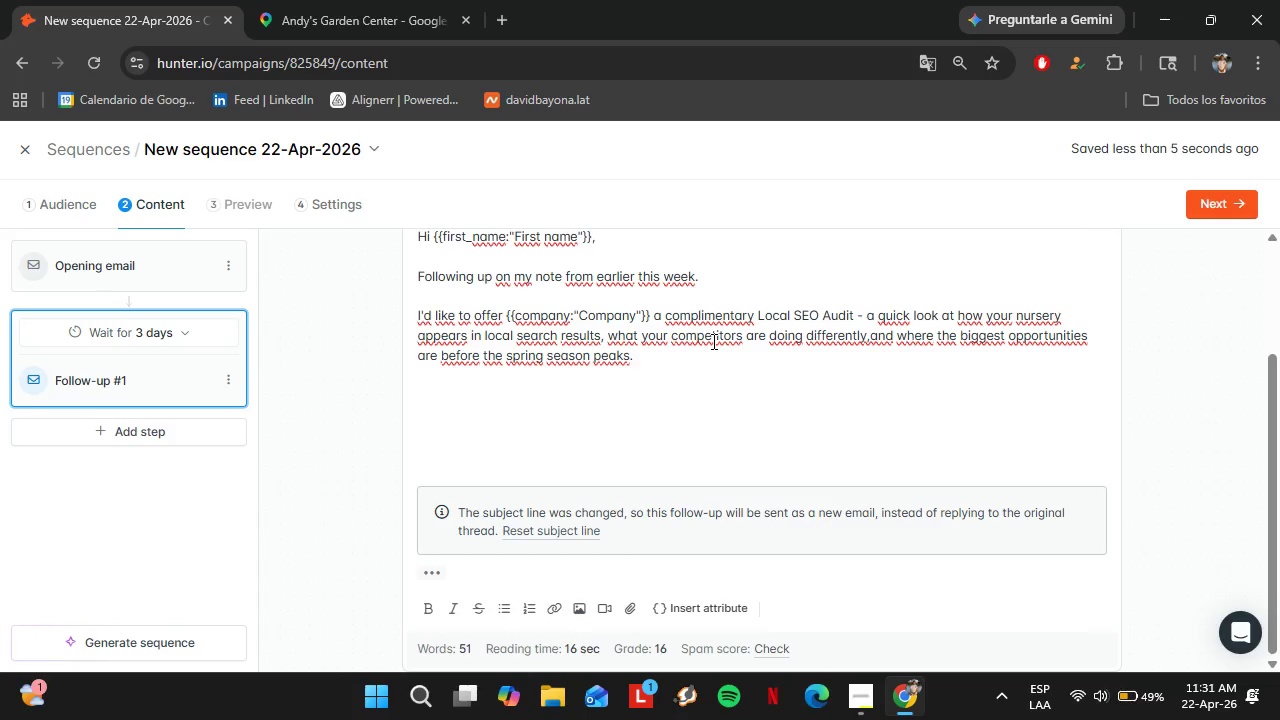 
type(No commitment, no pitcj)
key(Backspace)
type(h - just useful data gf)
key(Backspace)
key(Backspace)
type(for your team.)
 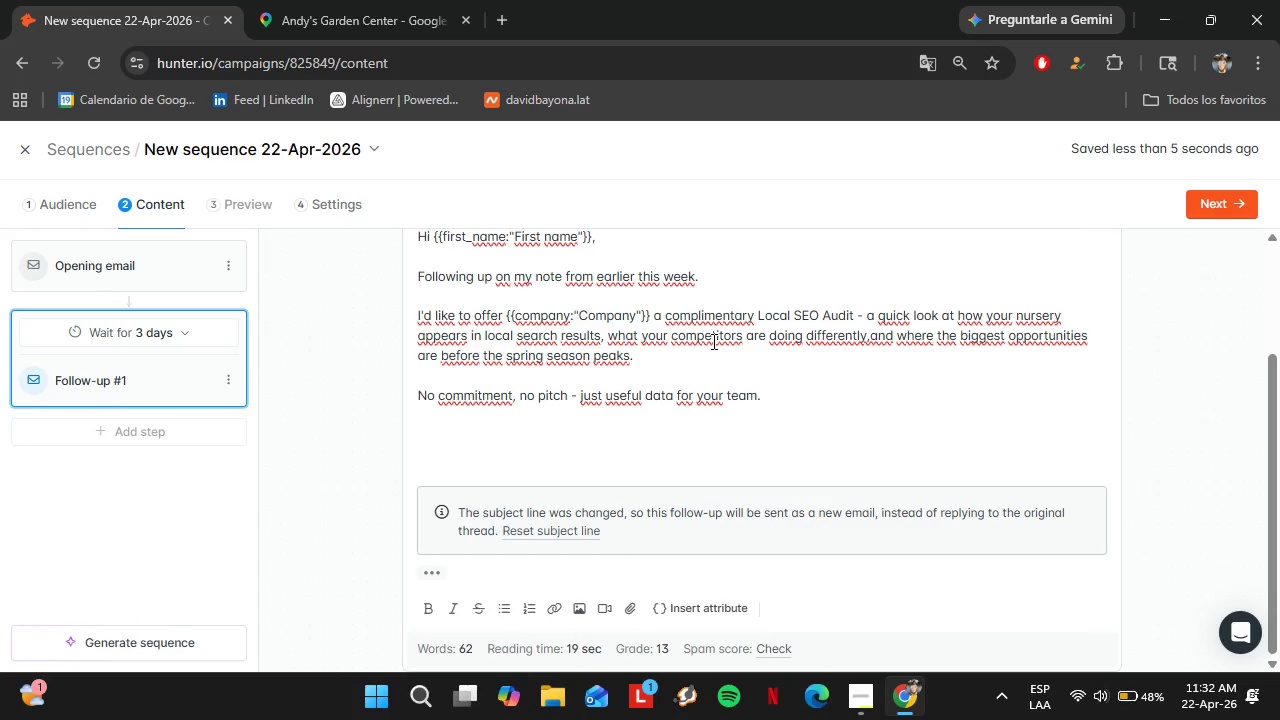 
key(Shift+Enter)
 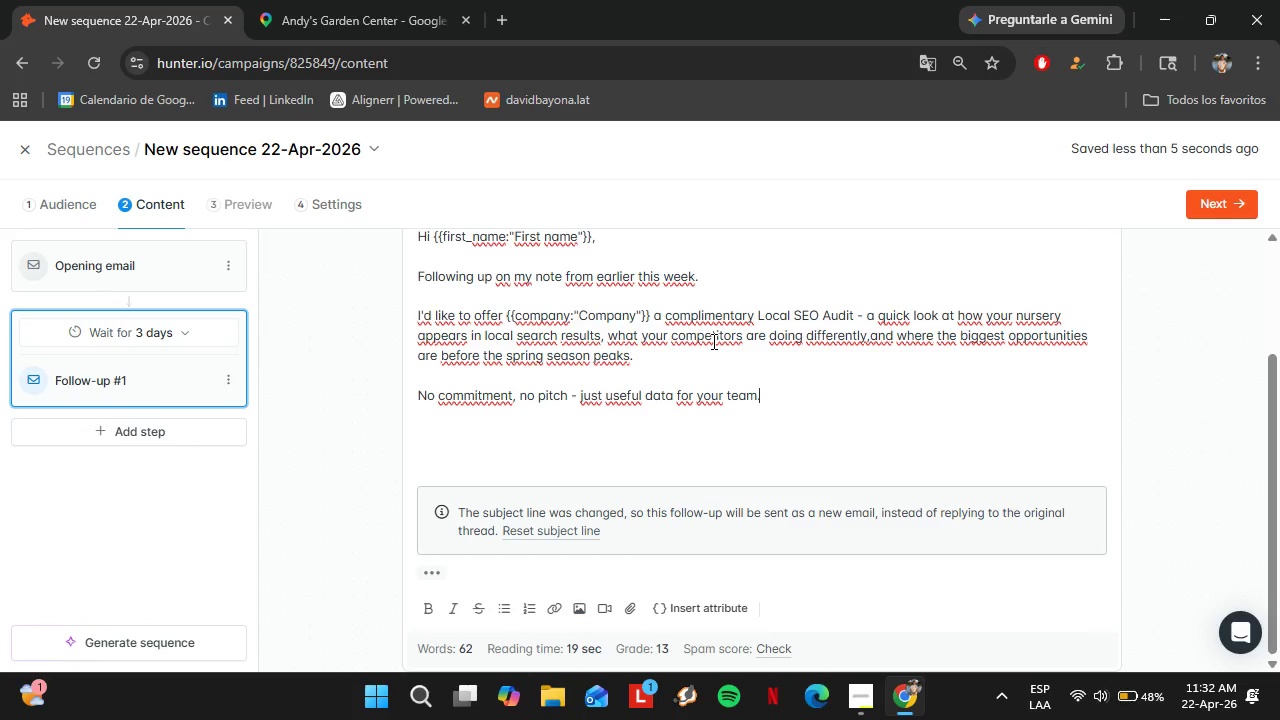 
key(Shift+Enter)
 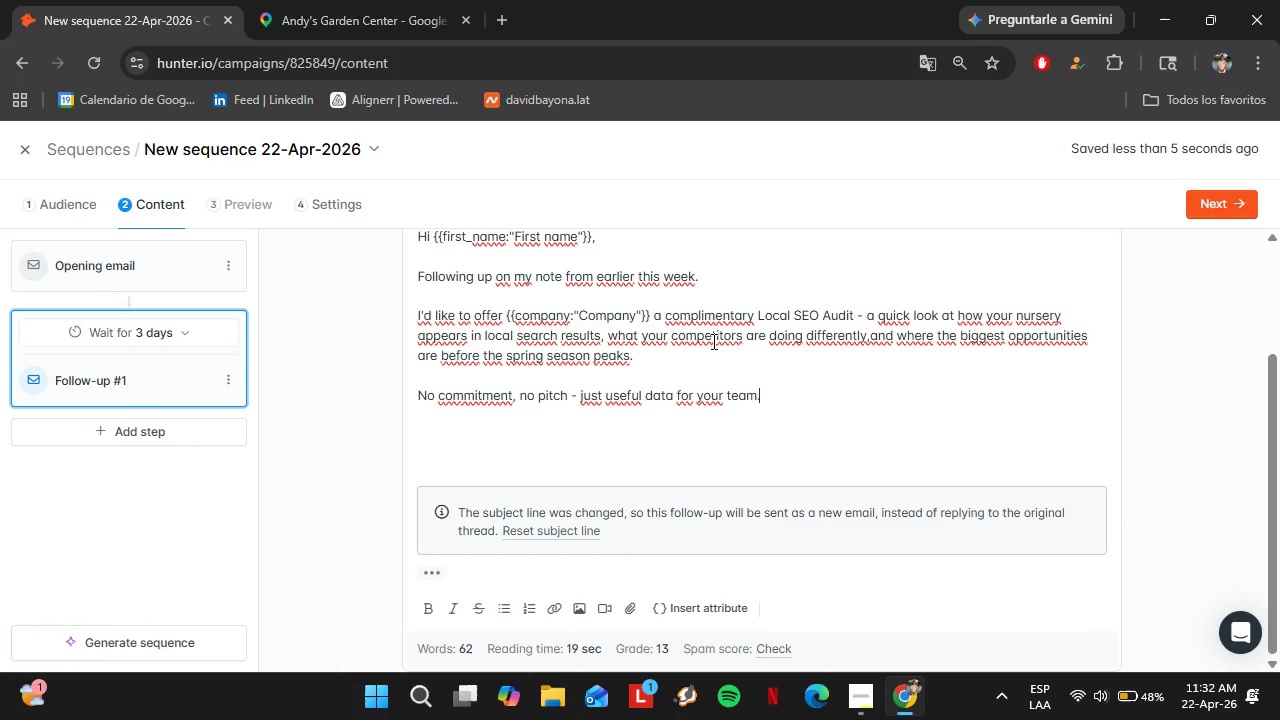 
key(Shift+Enter)
 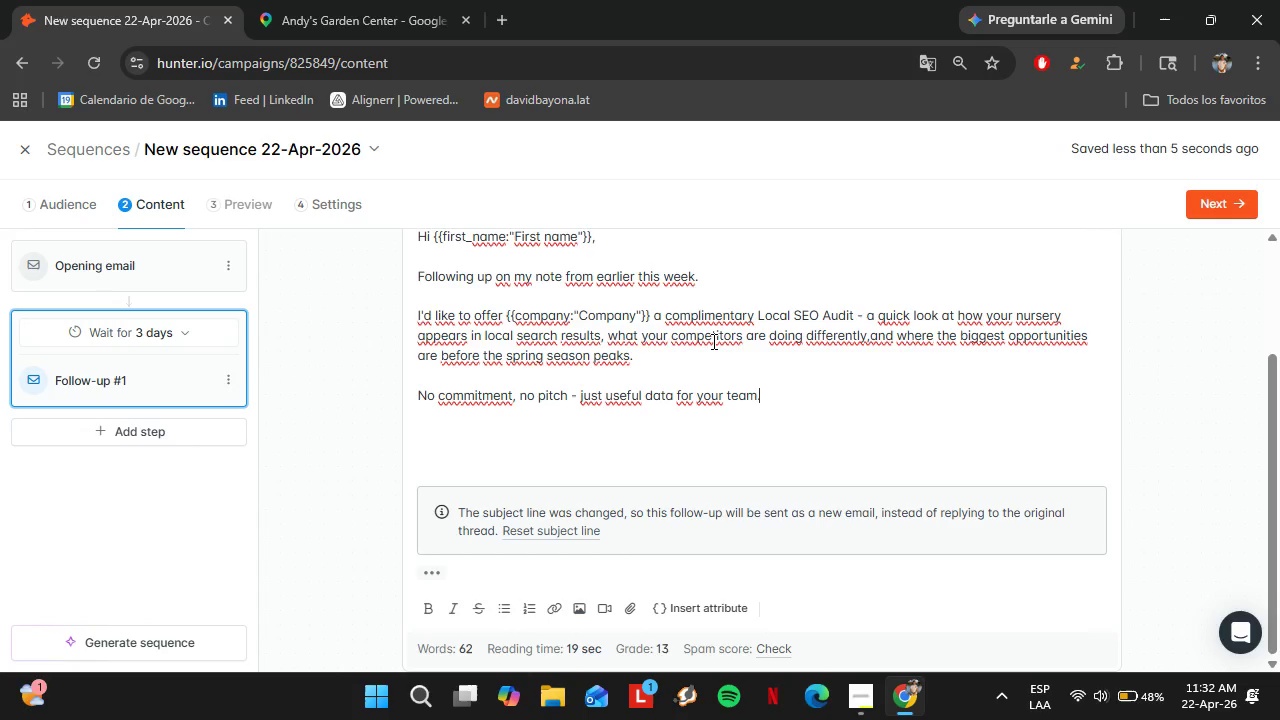 
type(OI)
key(Backspace)
key(Backspace)
key(Backspace)
type(IN)
key(Backspace)
type(nterested{)
 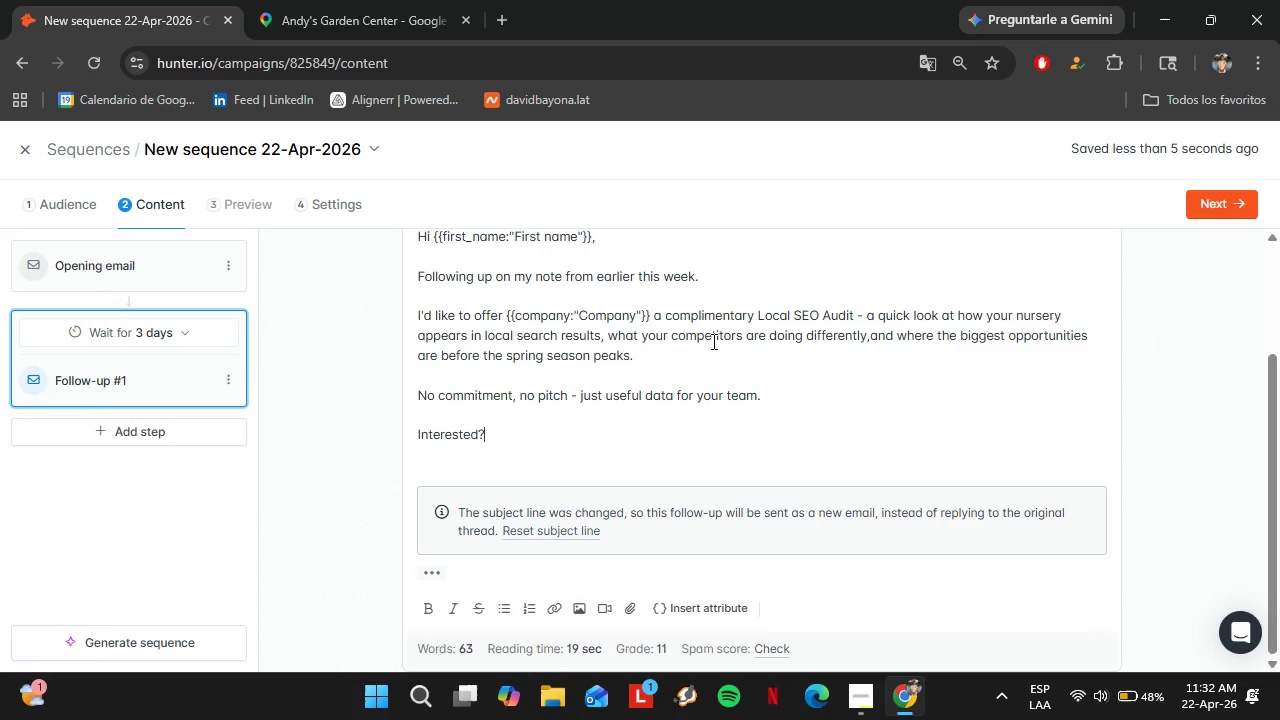 
key(Shift+Enter)
 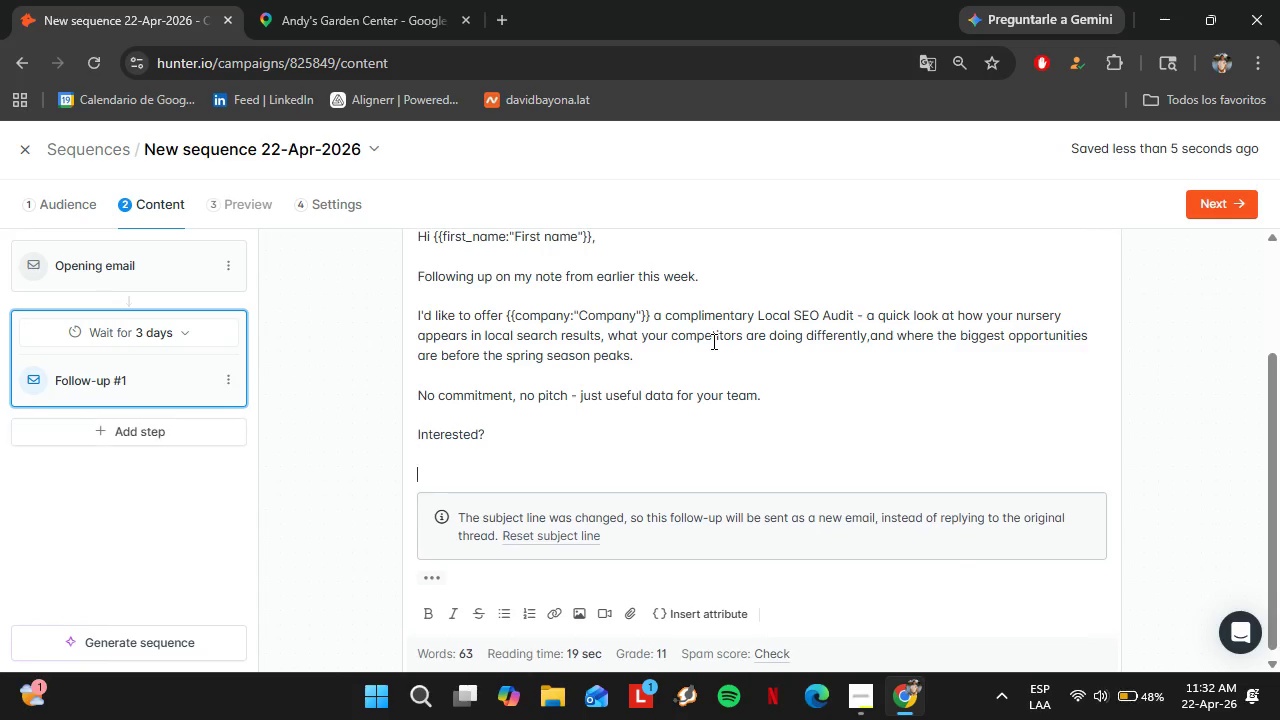 
key(Shift+Enter)
 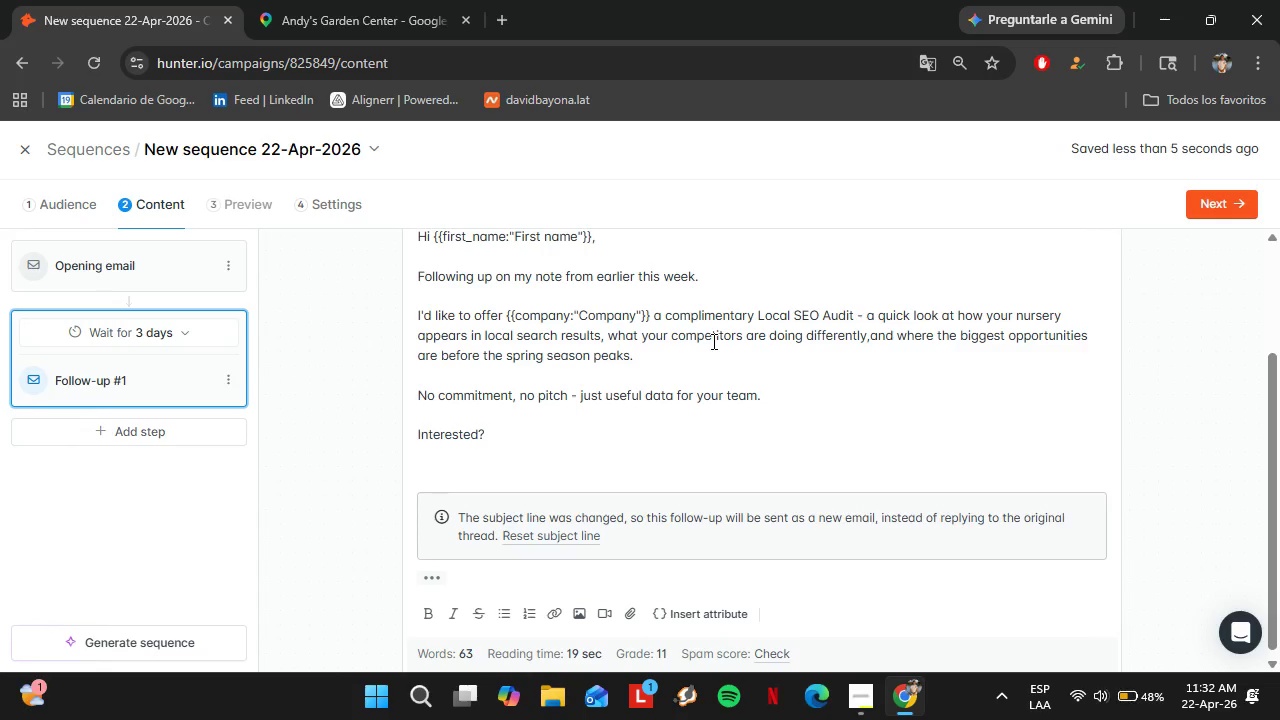 
type("Your NAme)
key(Backspace)
key(Backspace)
key(Backspace)
type(ame?)
 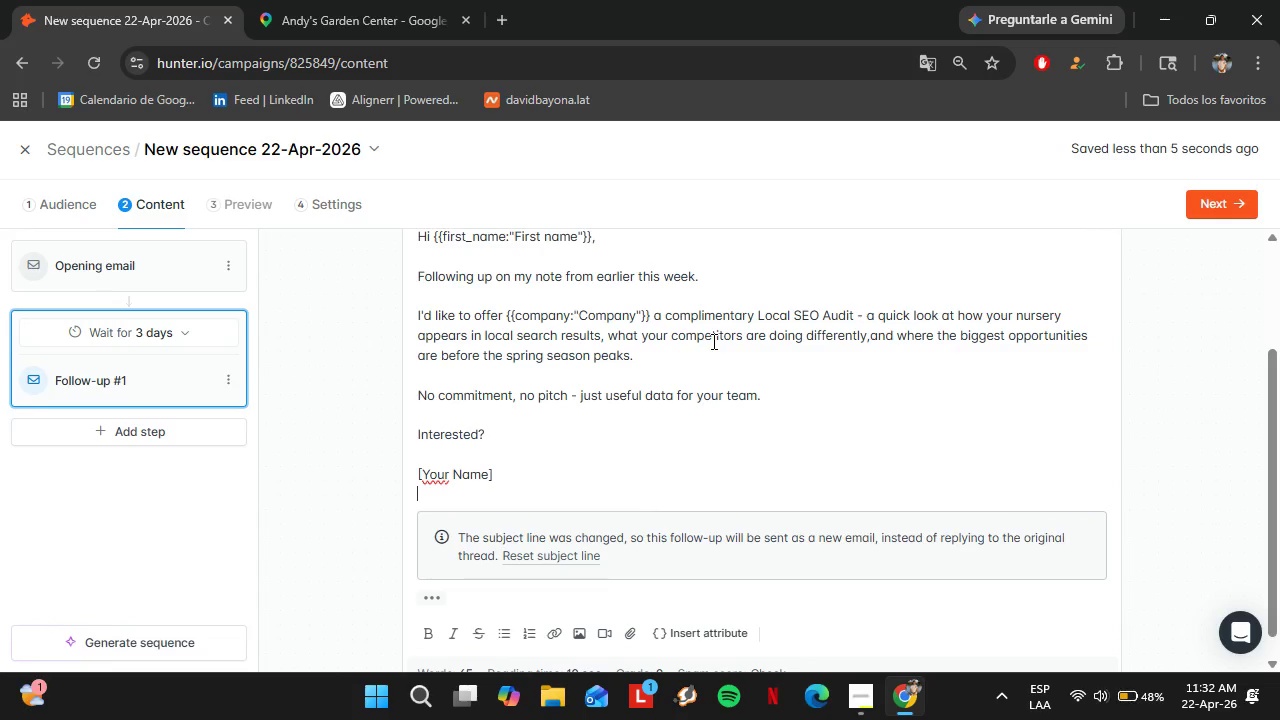 
key(Shift+Enter)
 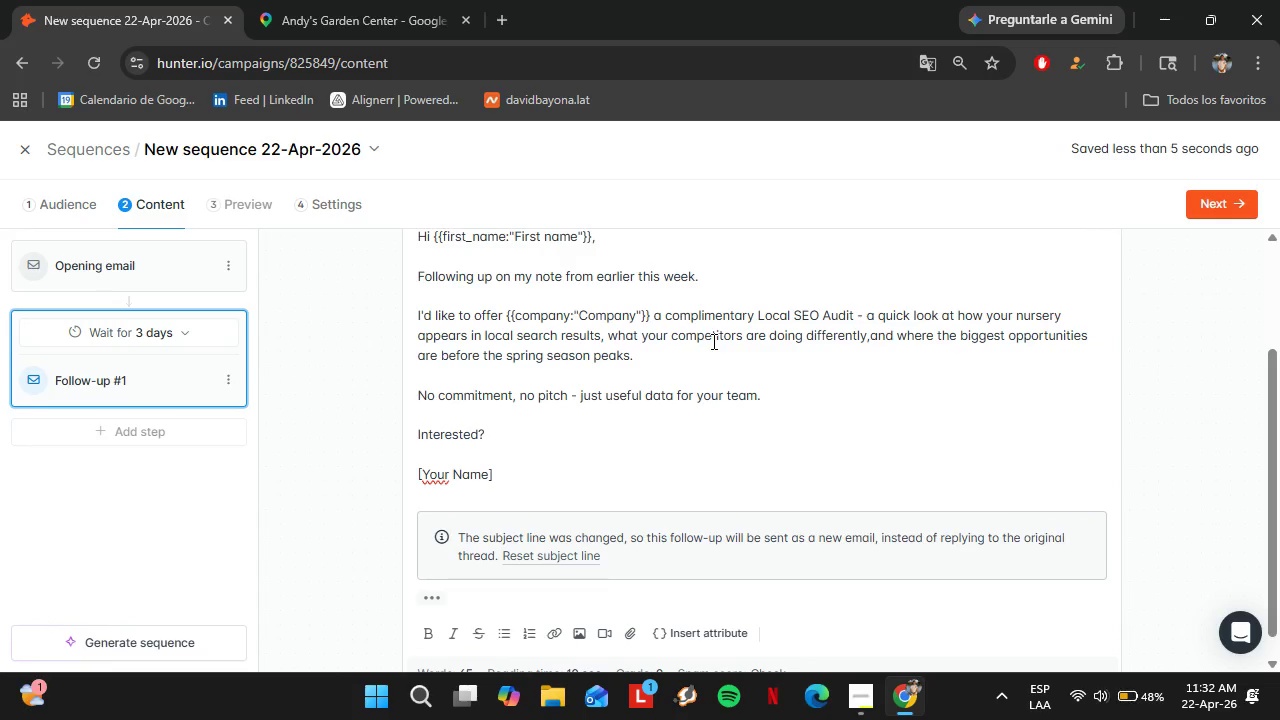 
type(Botanical Growth Media)
 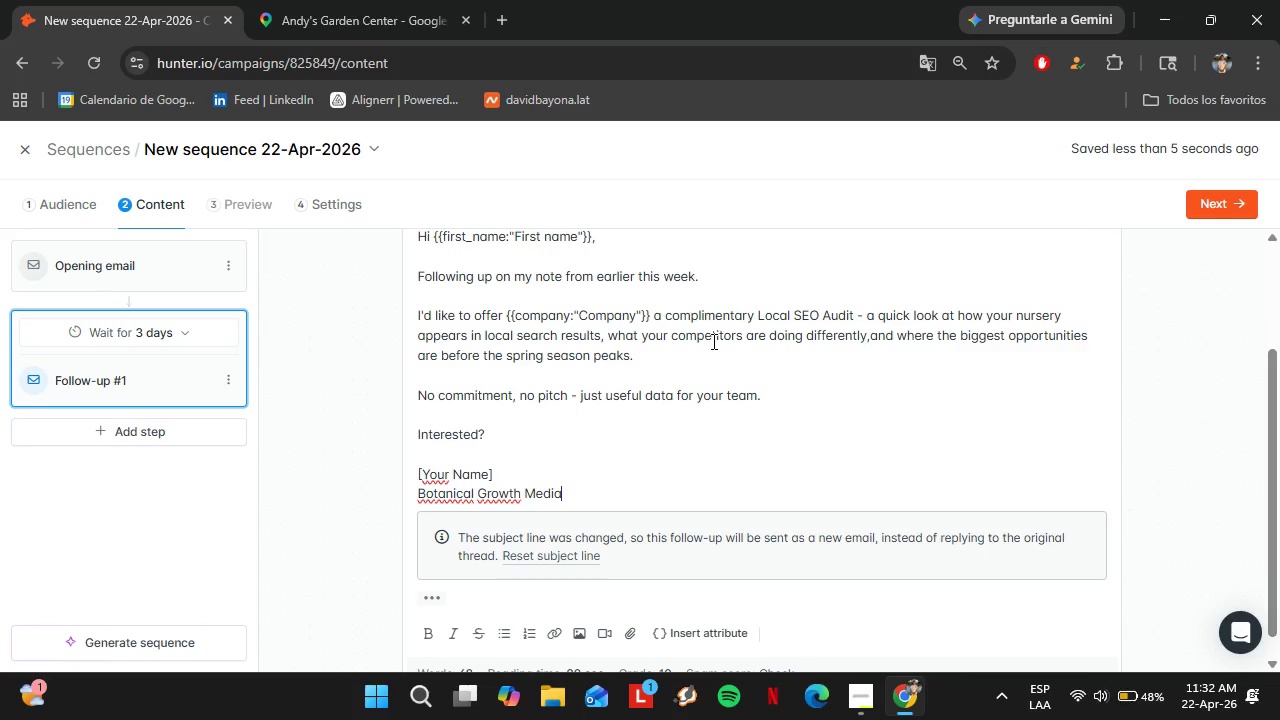 
left_click([329, 206])
 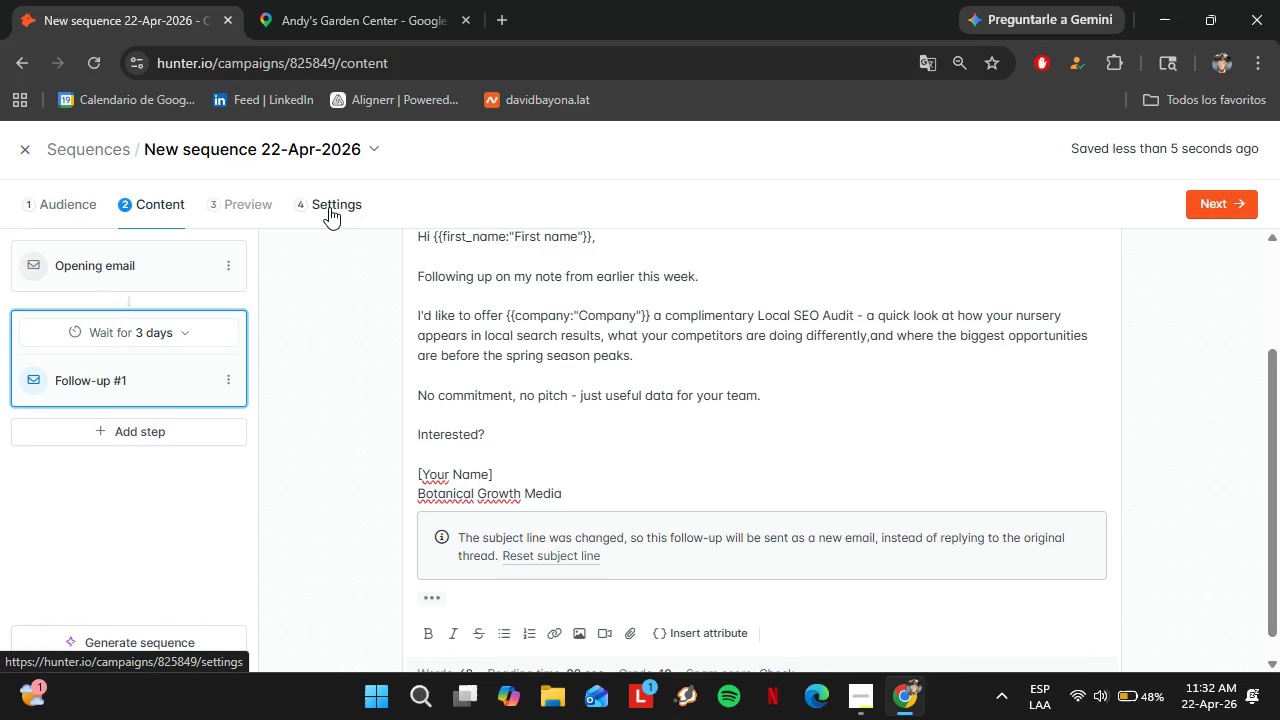 
mouse_move([322, 183])
 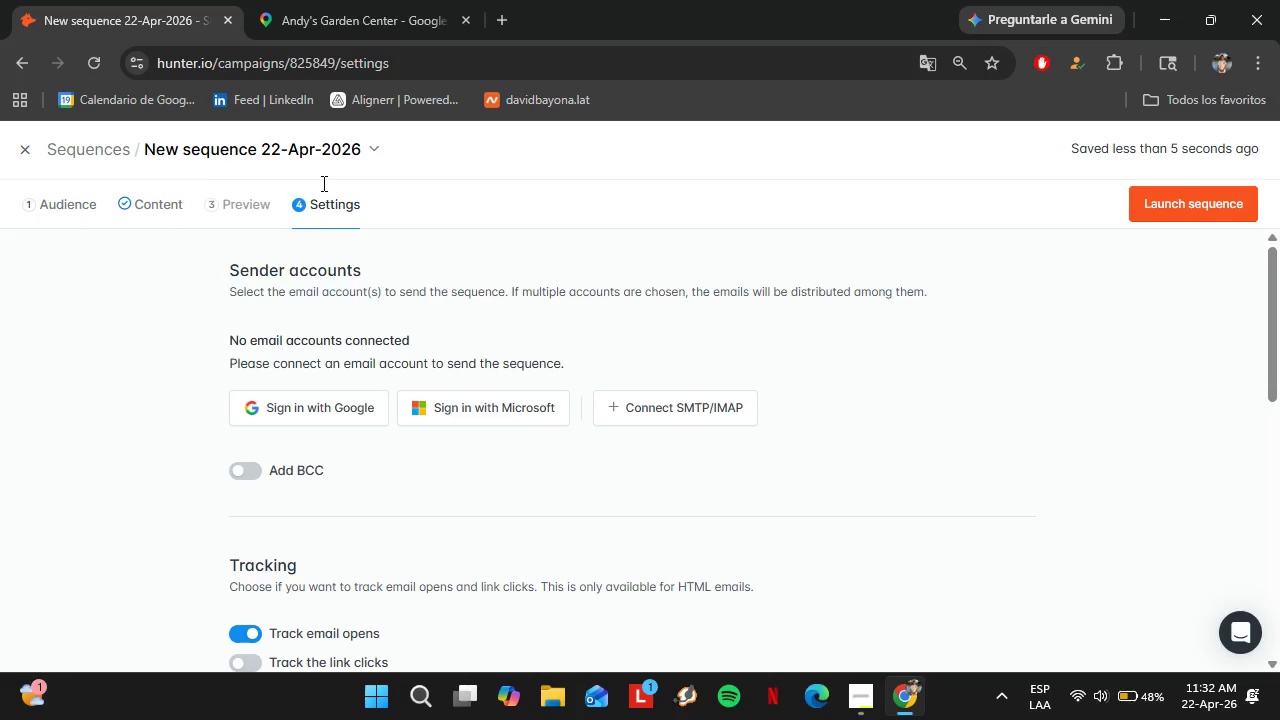 
left_click([374, 147])
 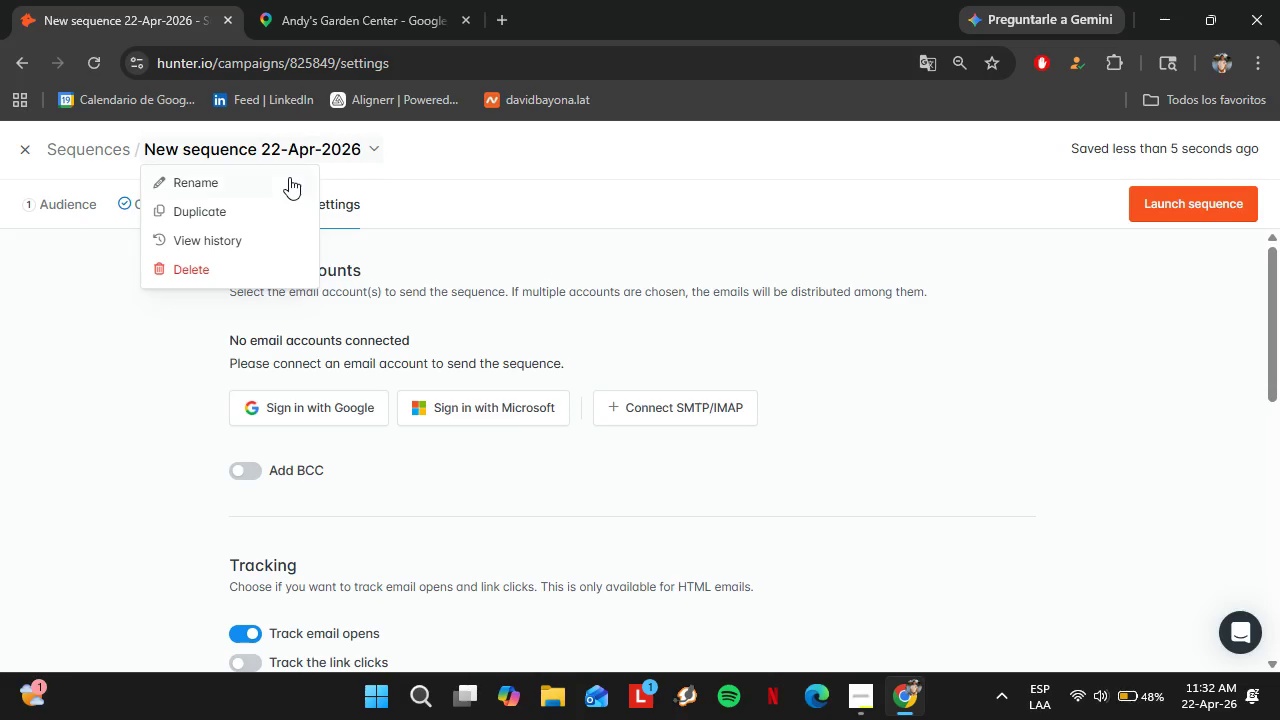 
left_click([289, 177])
 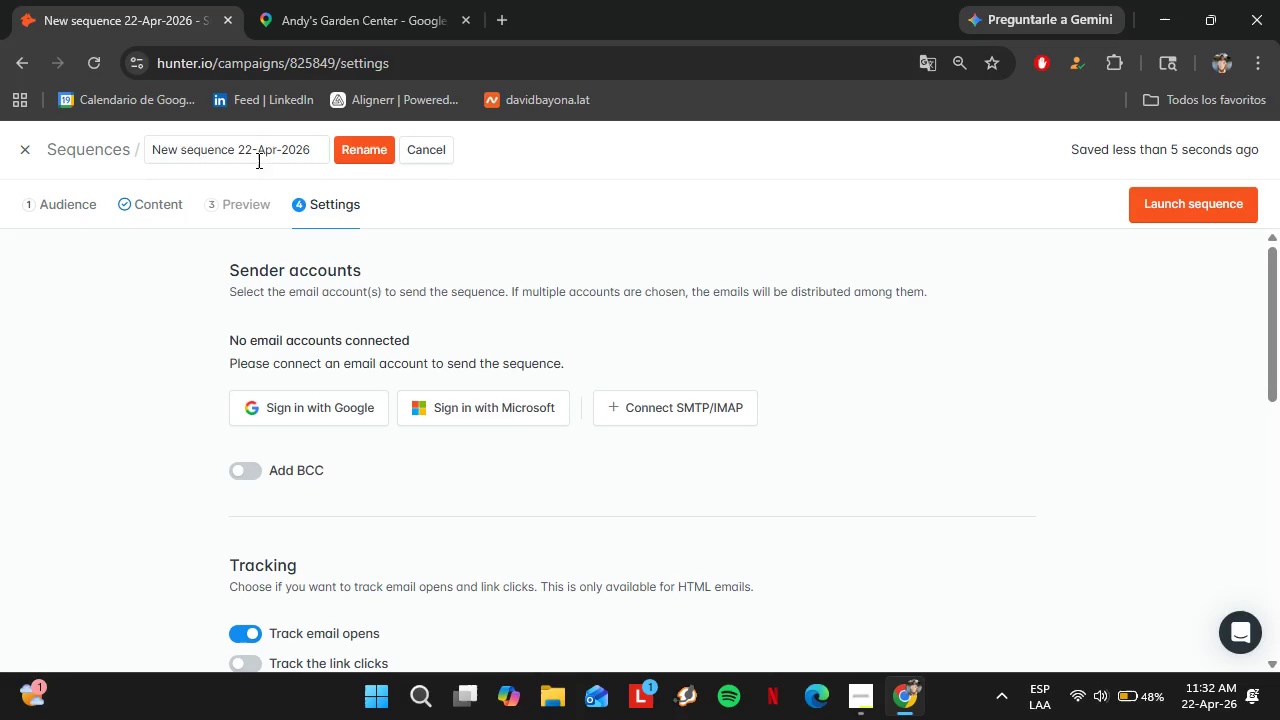 
double_click([251, 149])
 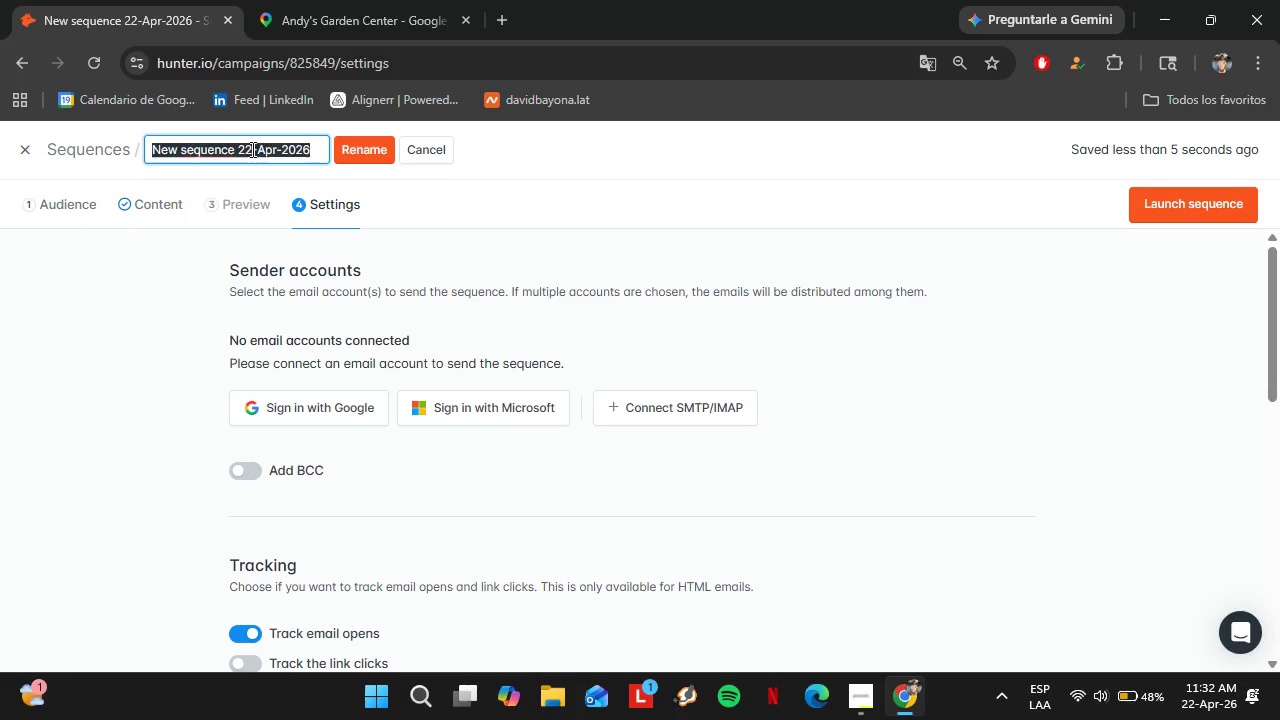 
triple_click([251, 149])
 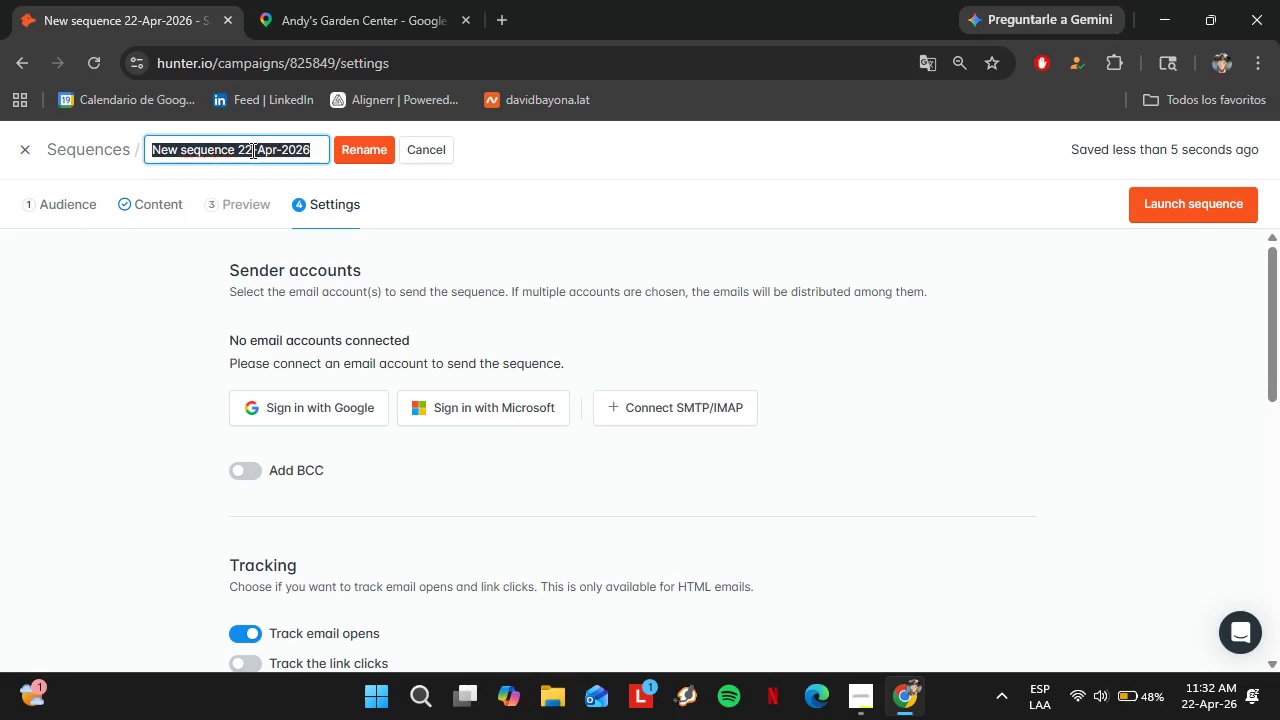 
type(Spring 2024 Horticulture Prospects)
 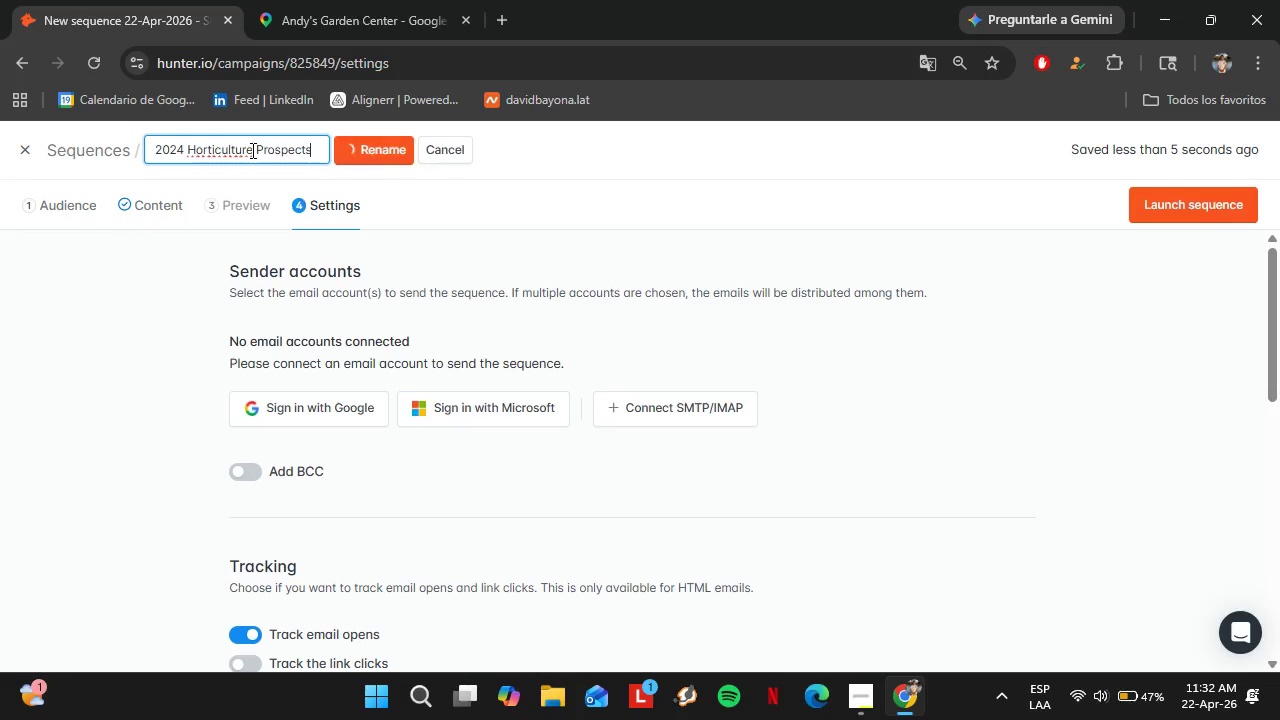 
 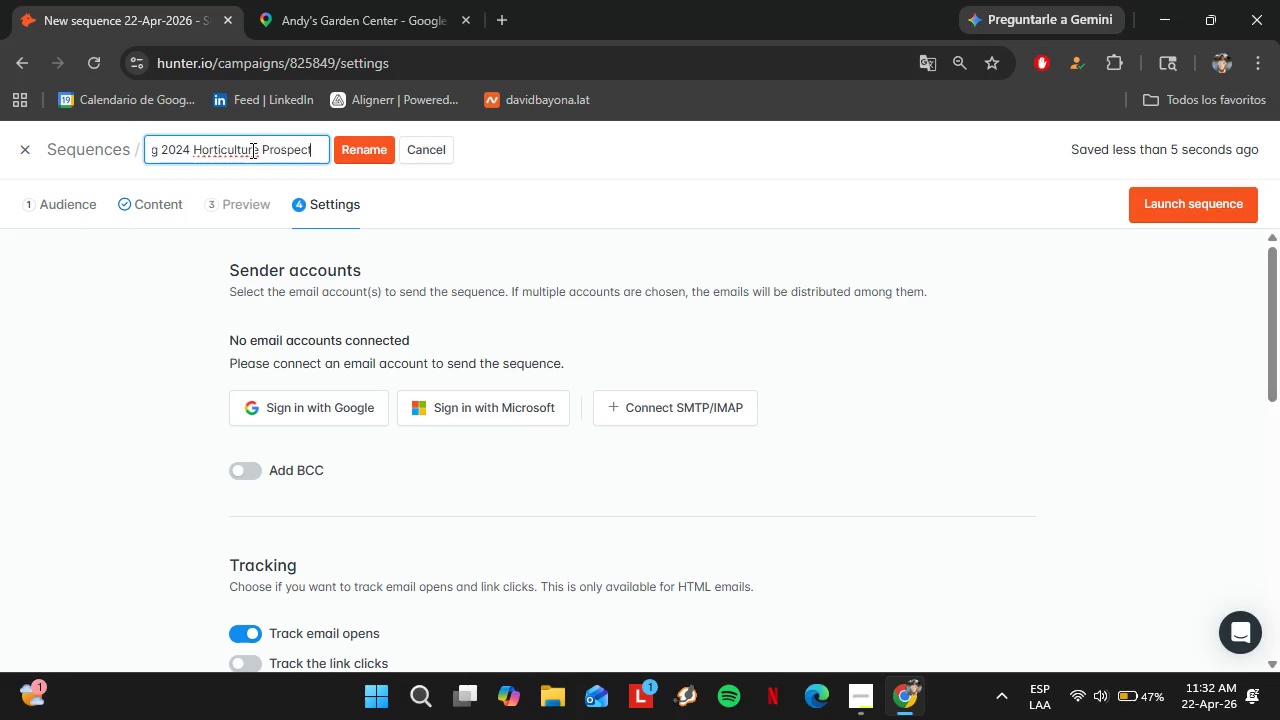 
key(Enter)
 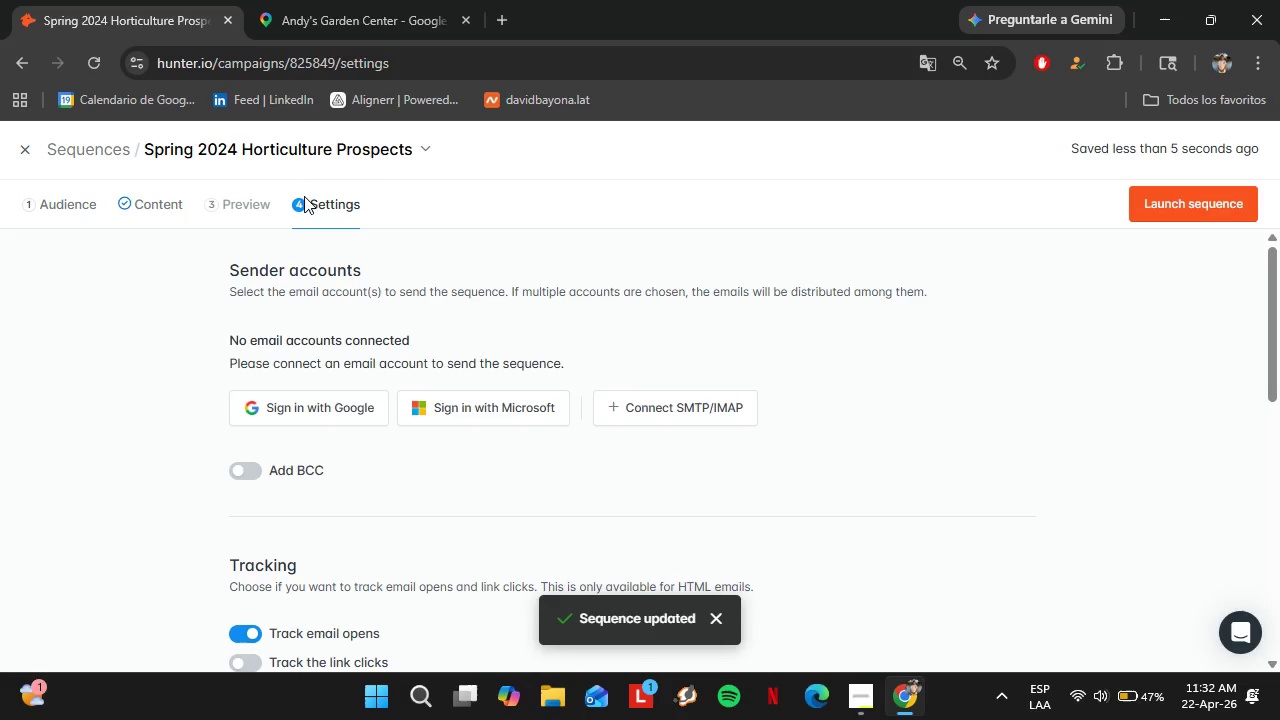 
wait(6.06)
 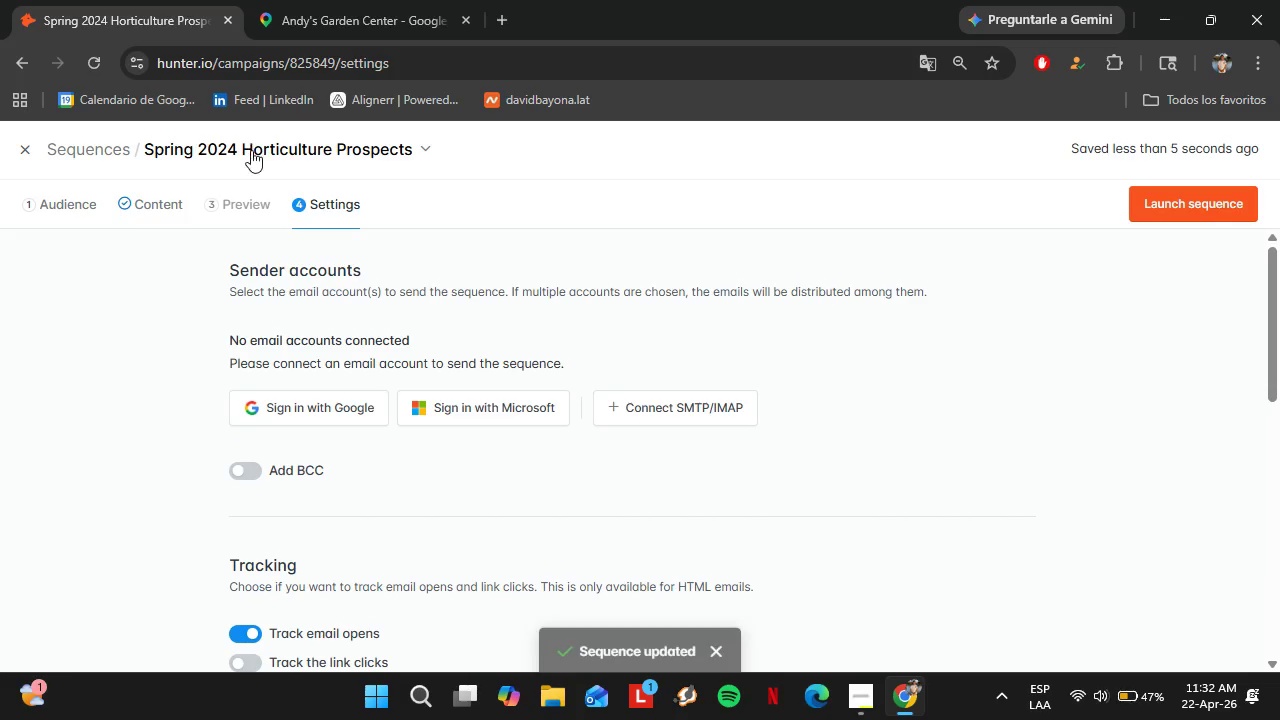 
left_click([424, 149])
 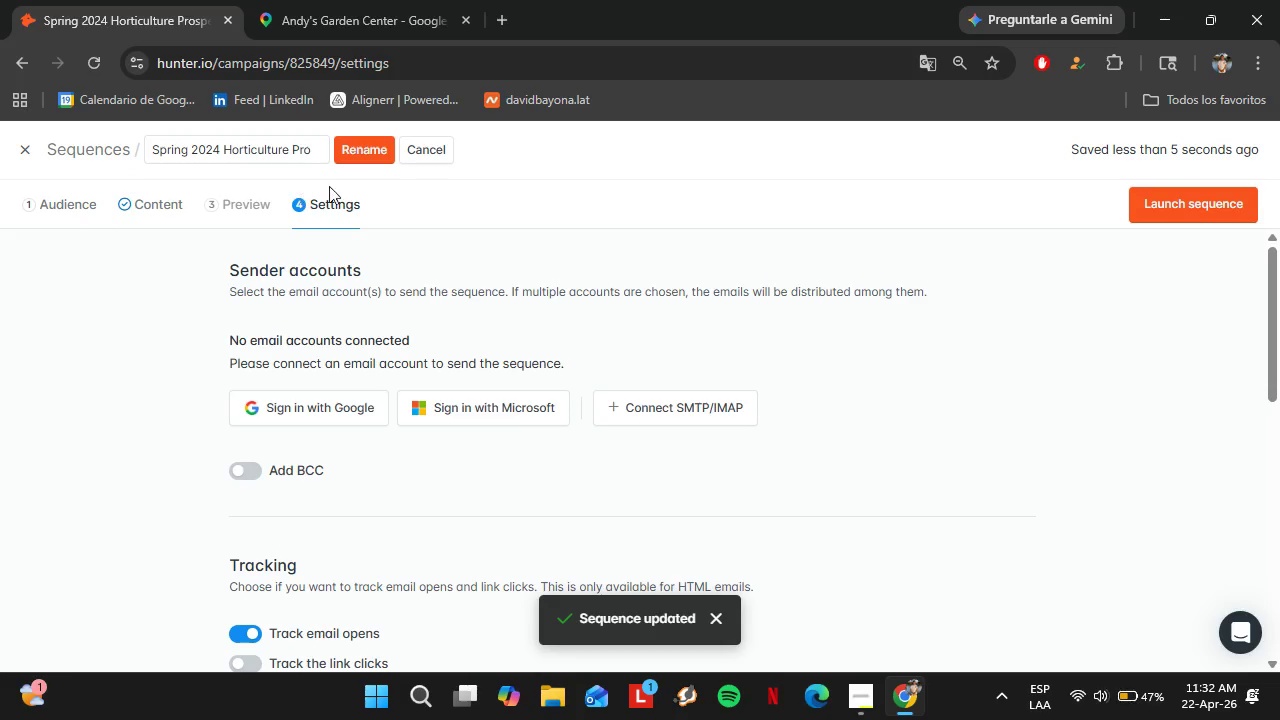 
double_click([285, 152])
 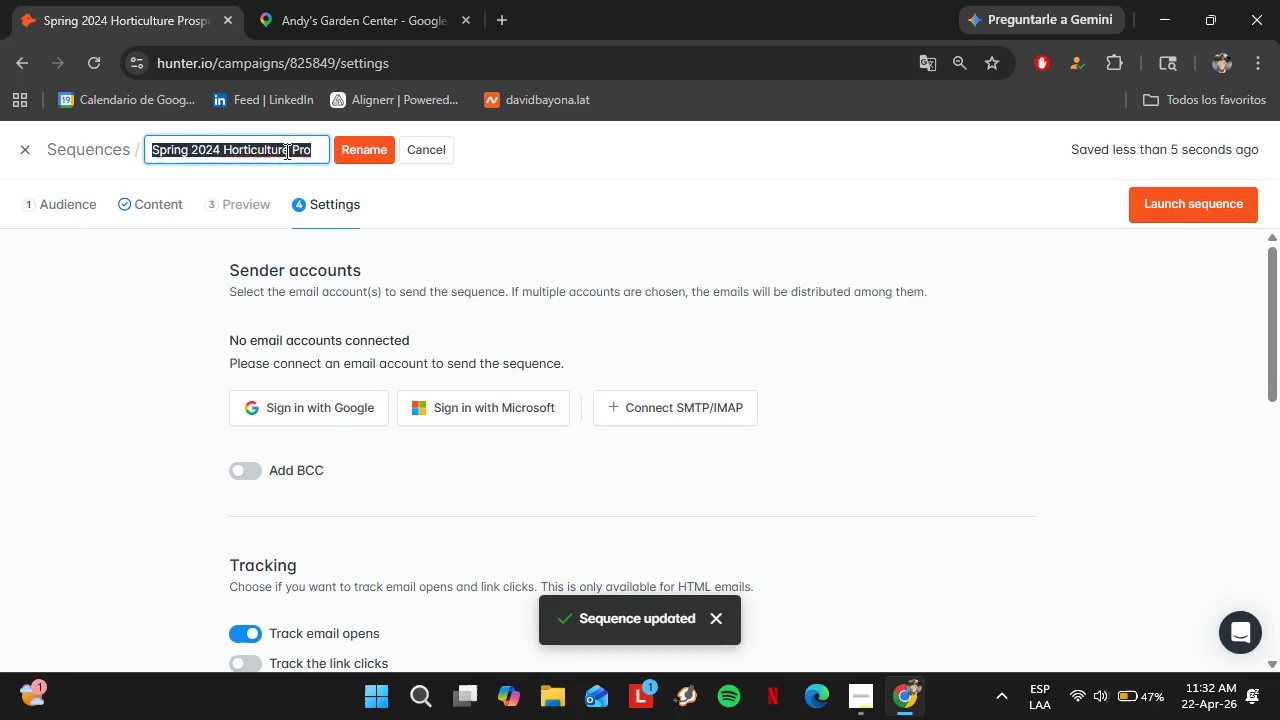 
triple_click([285, 151])
 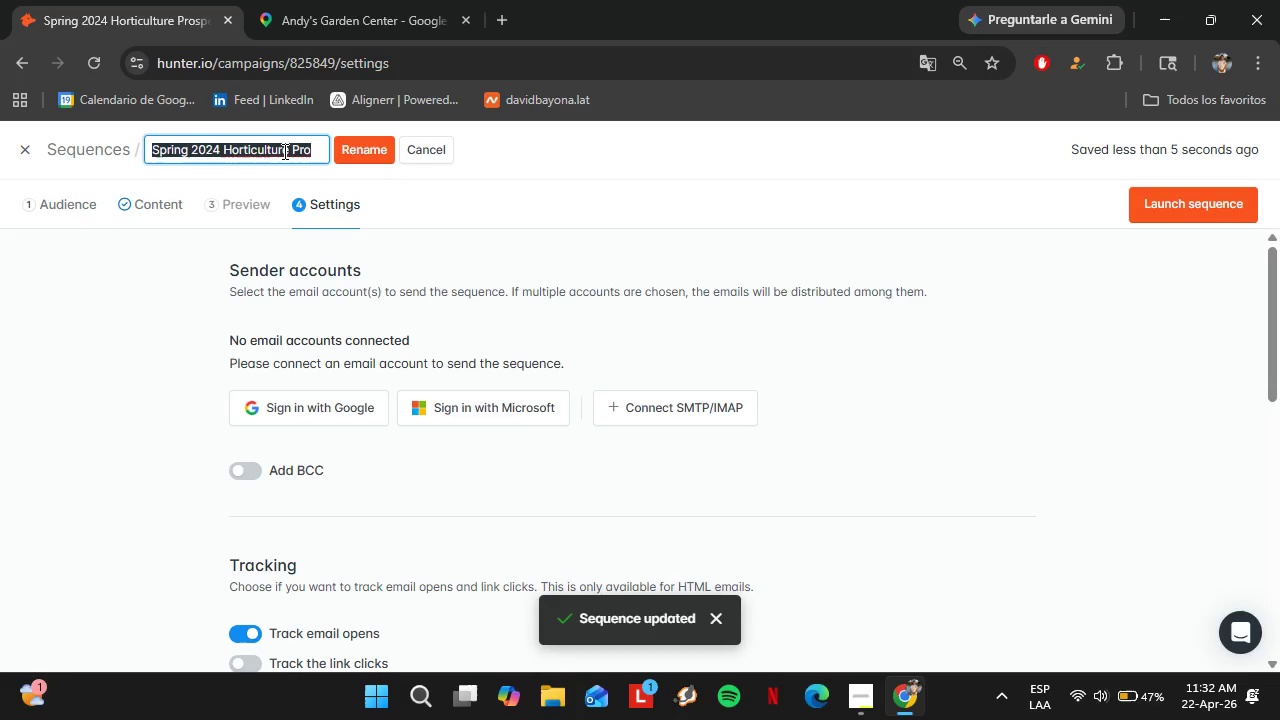 
type(N)
key(Backspace)
type(Botanical Growth Media -Spring Outreach)
 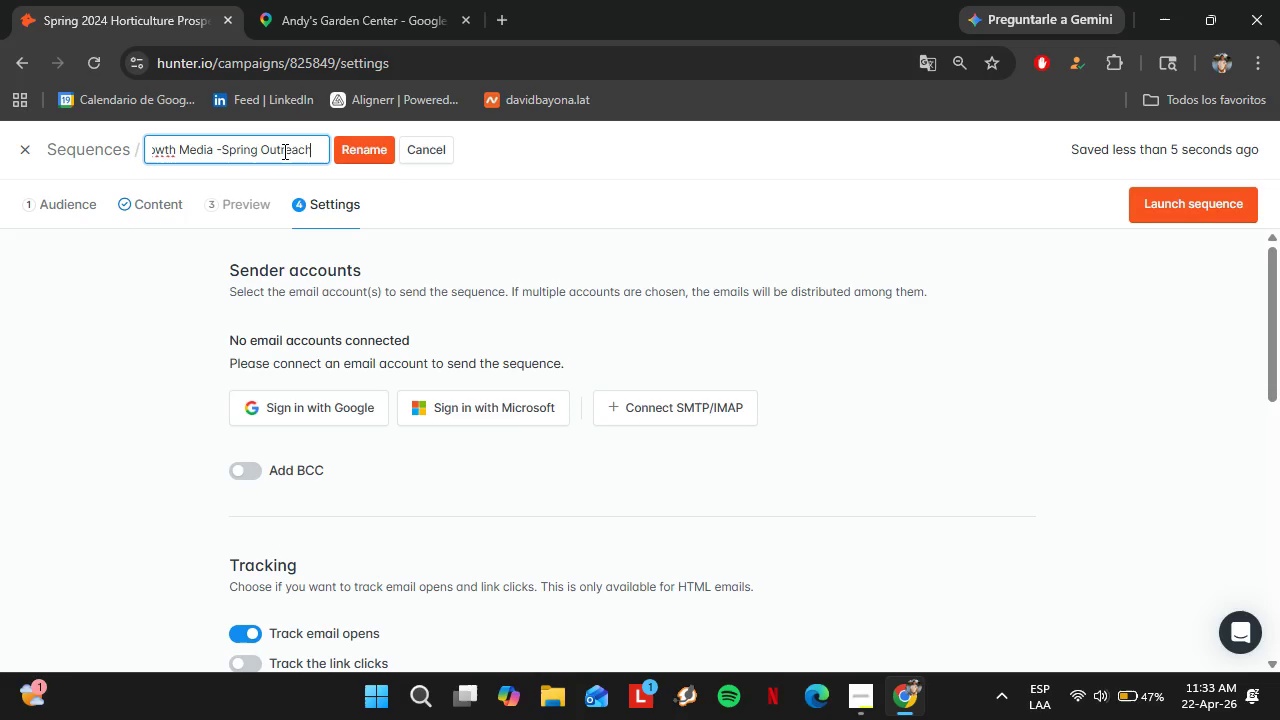 
key(Enter)
 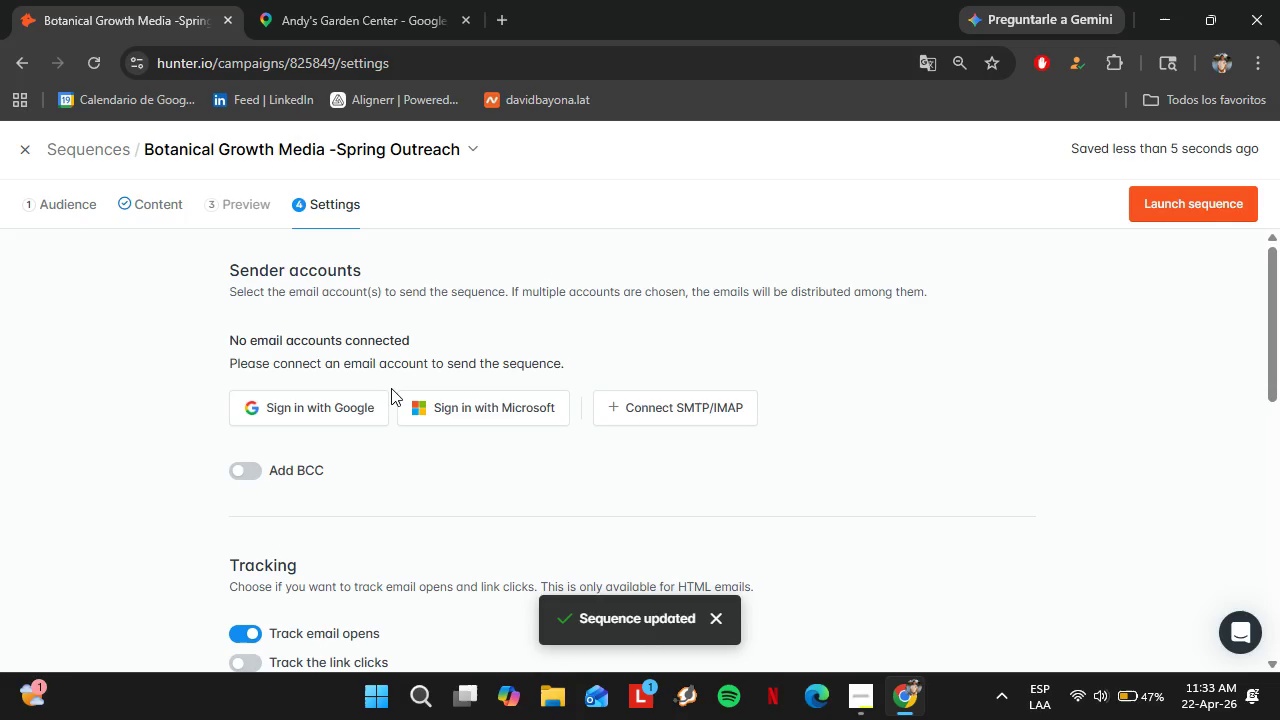 
wait(6.03)
 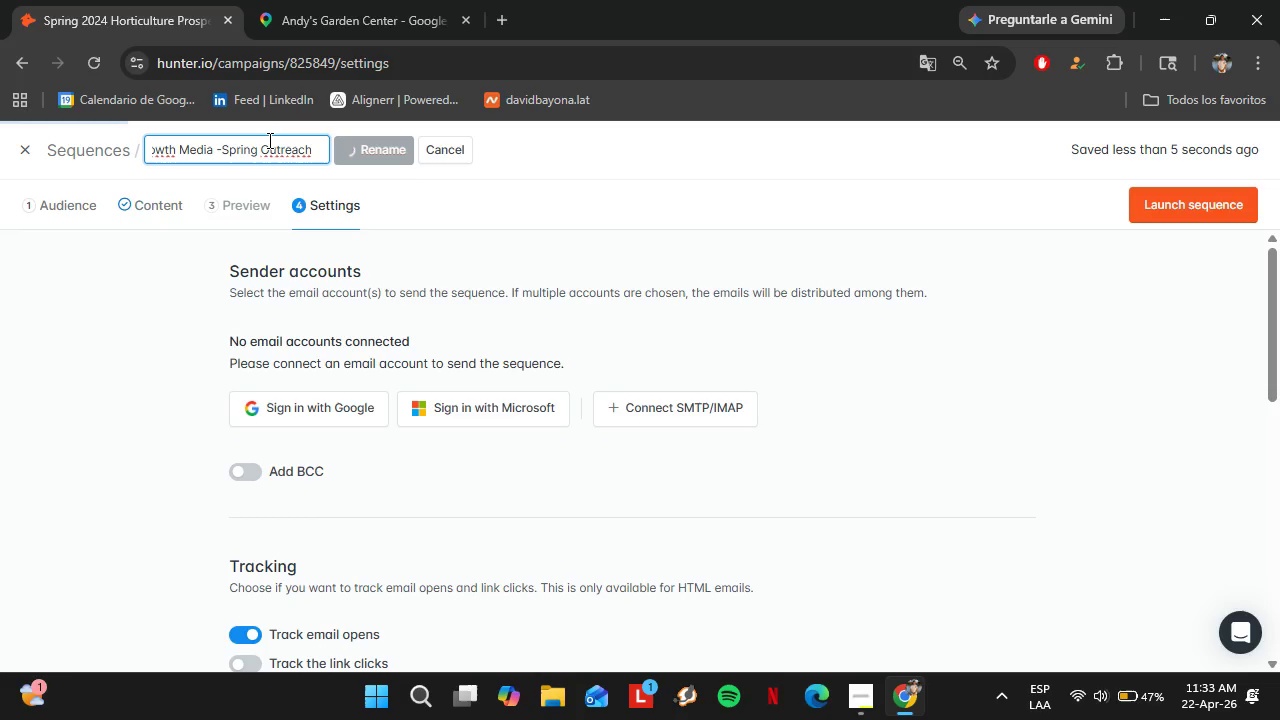 
scroll: coordinate [424, 436], scroll_direction: down, amount: 5.0
 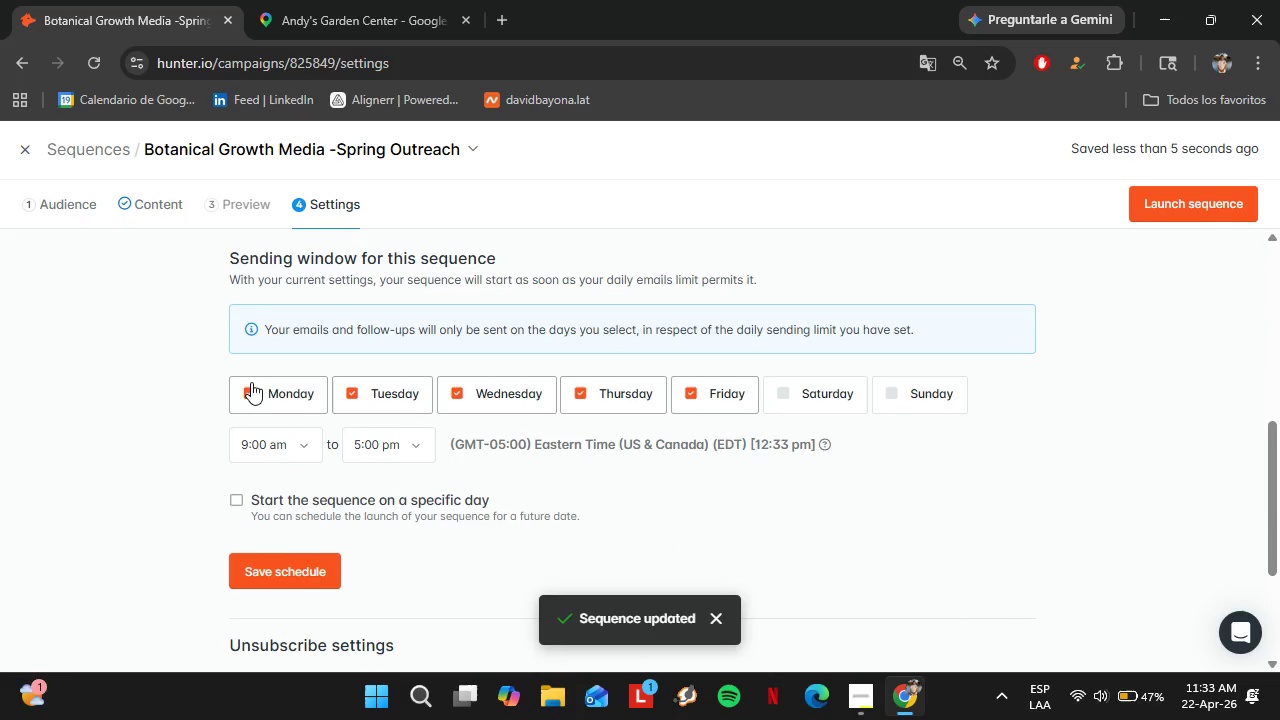 
left_click([251, 382])
 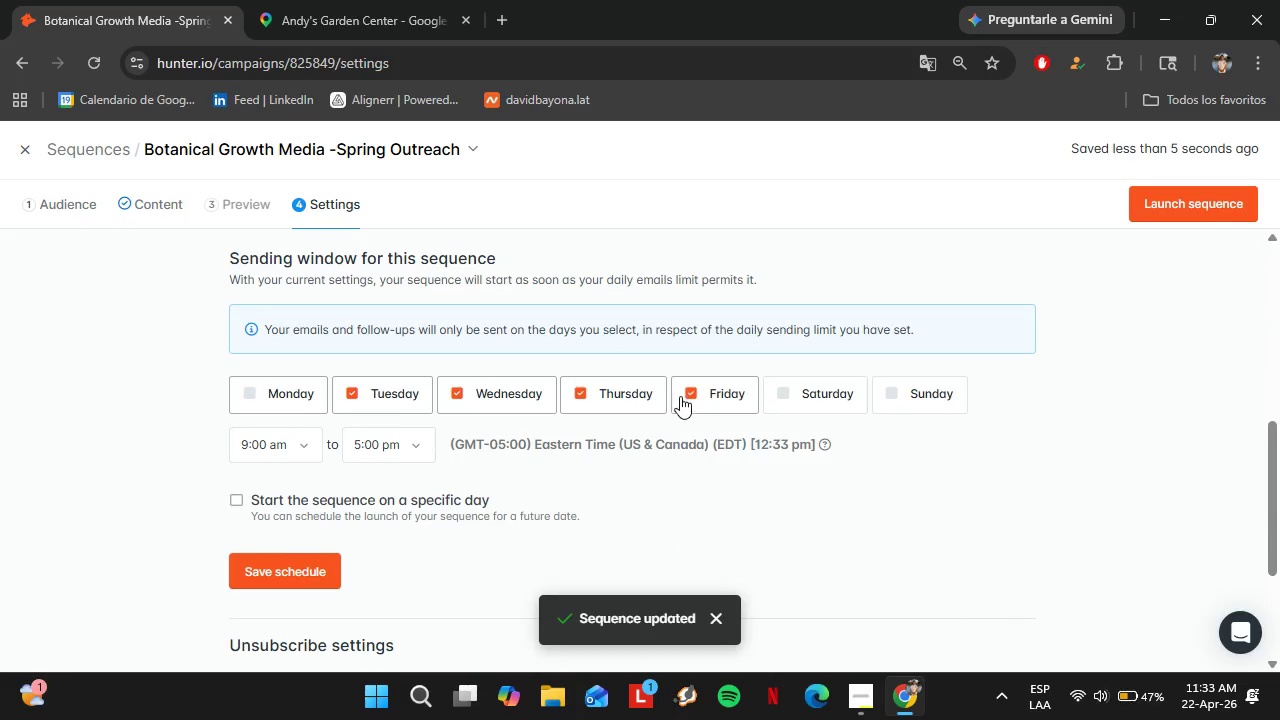 
left_click([684, 394])
 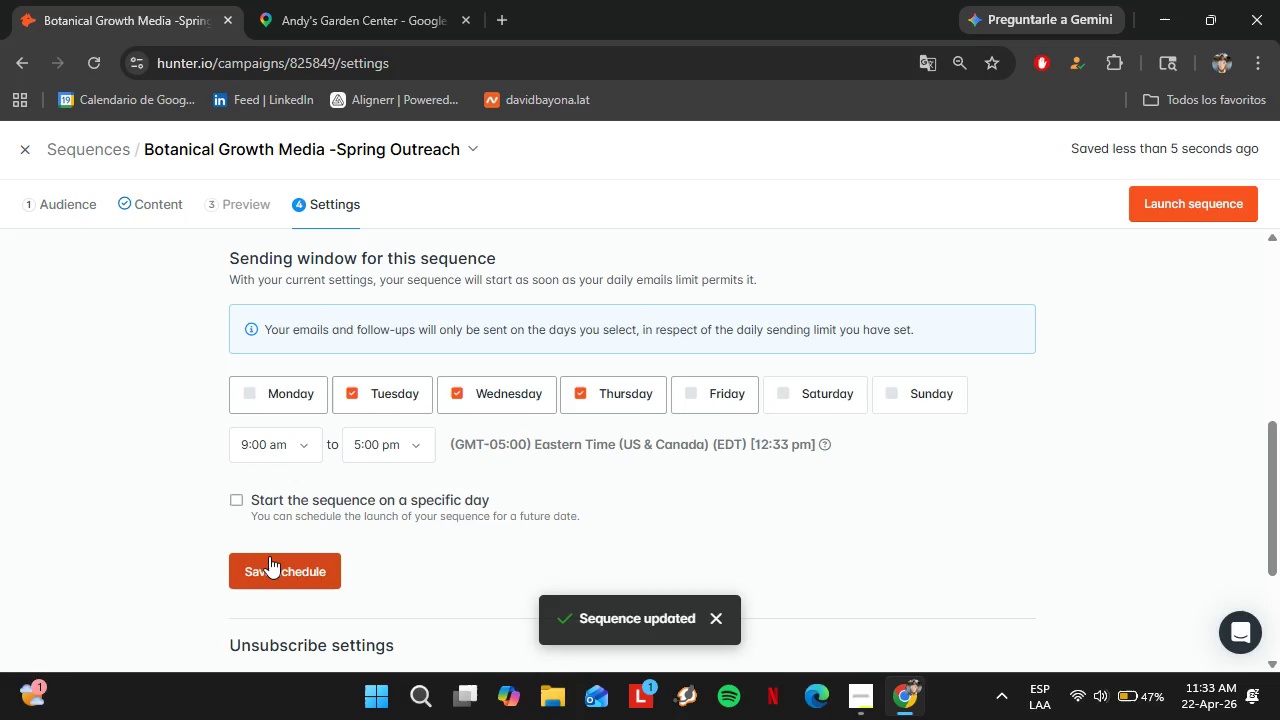 
left_click([269, 556])
 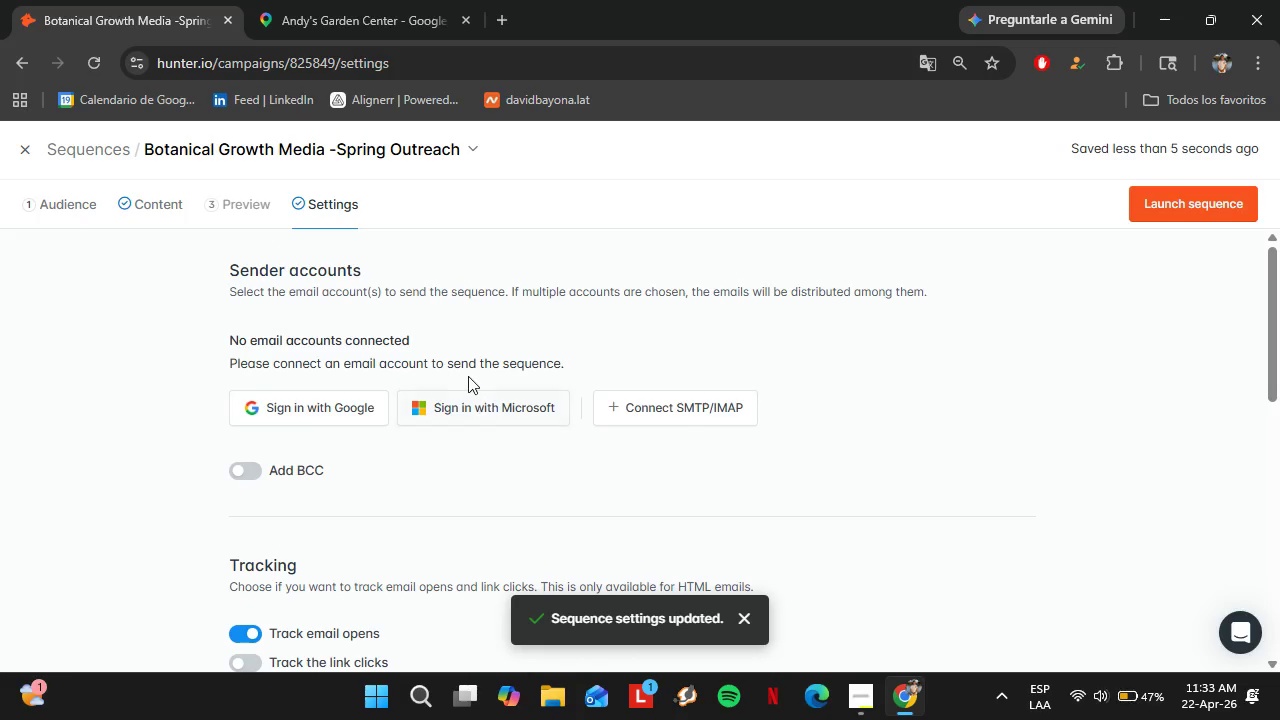 
scroll: coordinate [461, 375], scroll_direction: down, amount: 3.0
 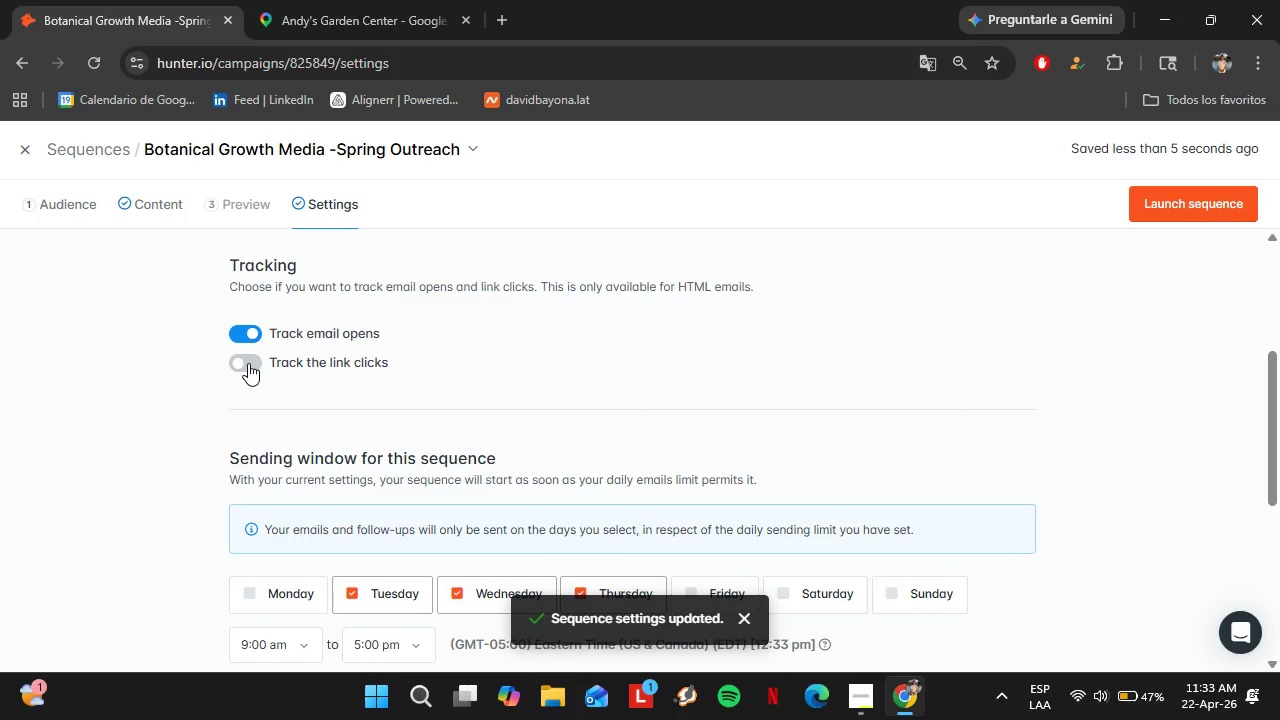 
left_click([247, 360])
 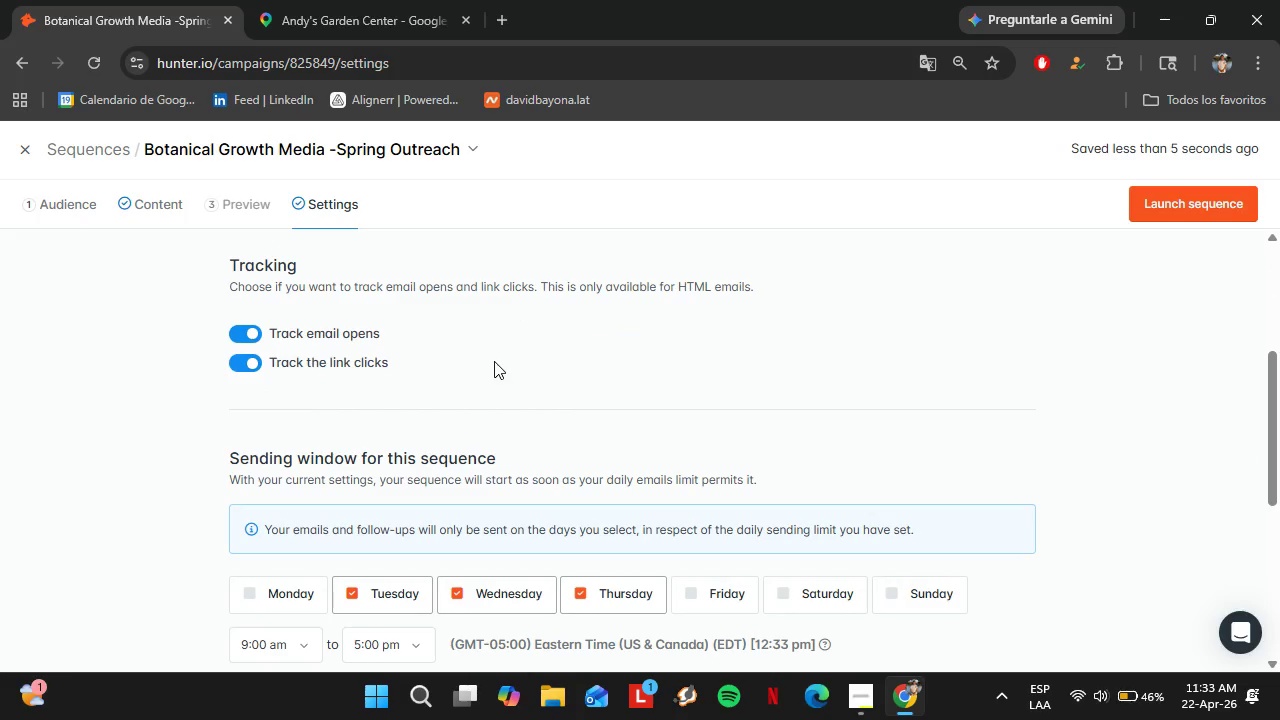 
scroll: coordinate [556, 432], scroll_direction: up, amount: 4.0
 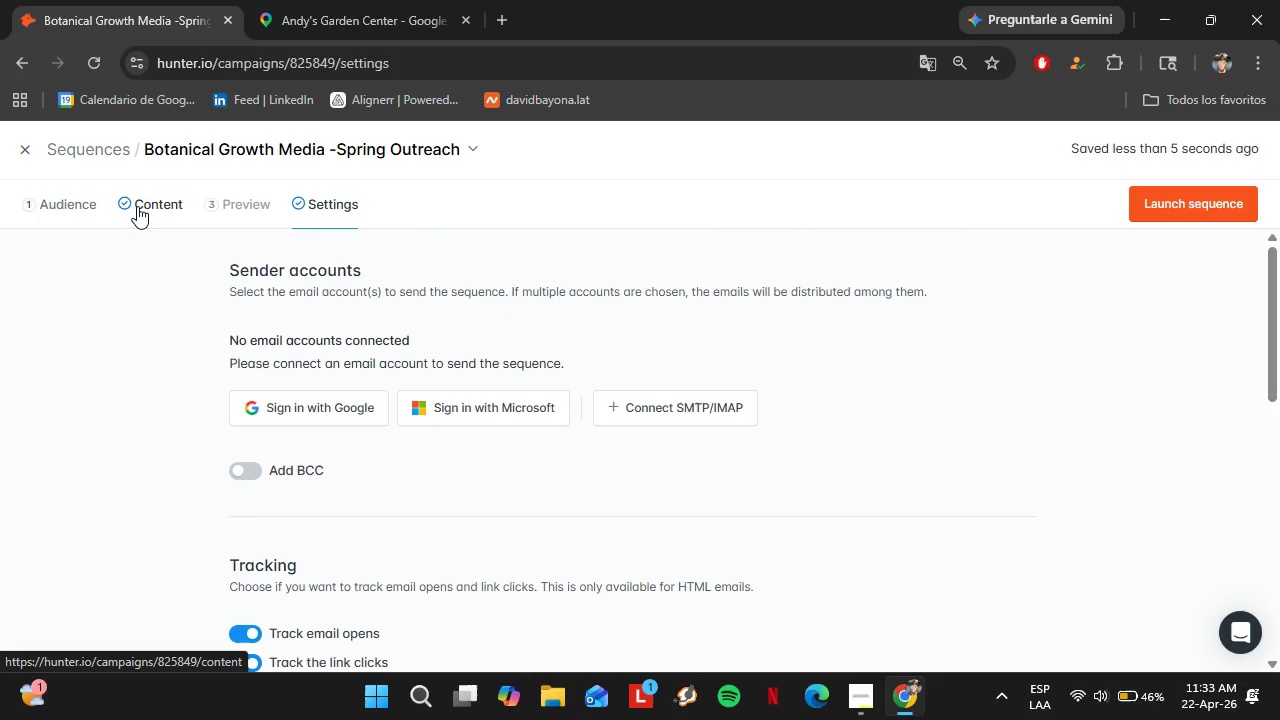 
left_click([137, 206])
 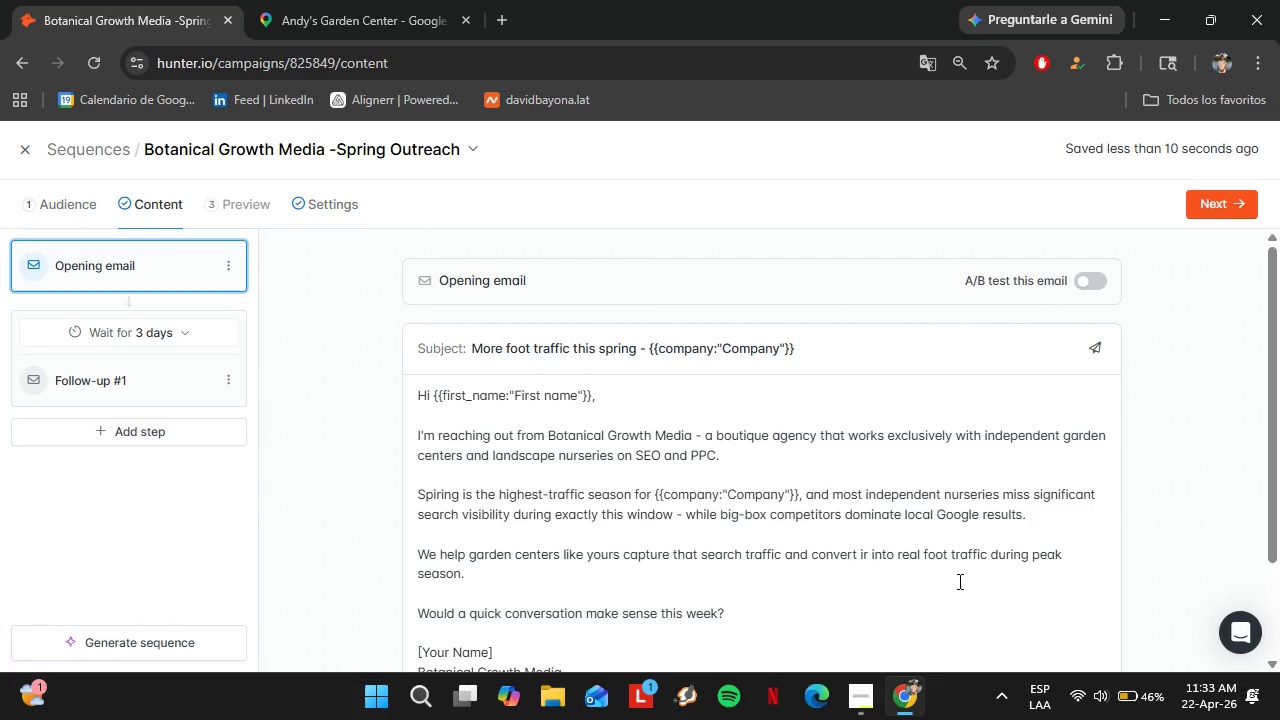 
left_click([863, 699])